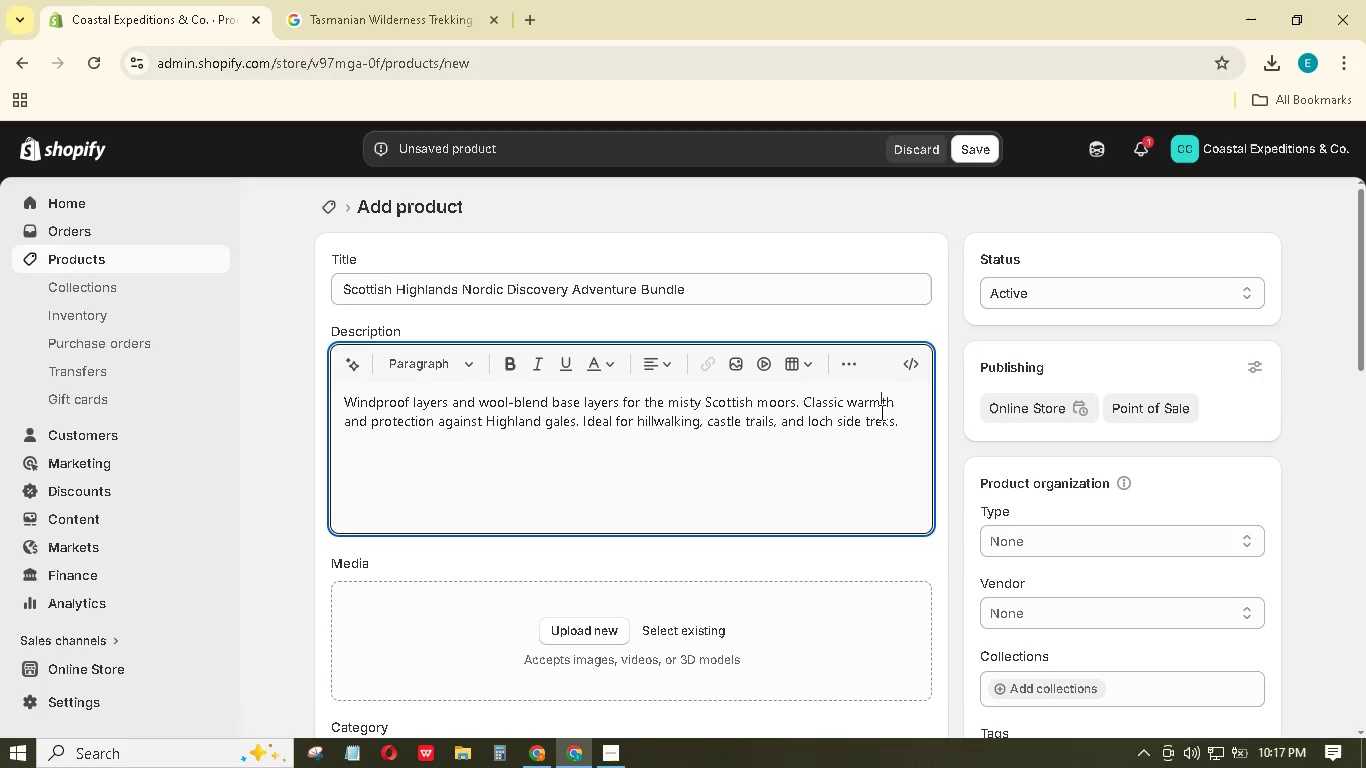 
key(M)
 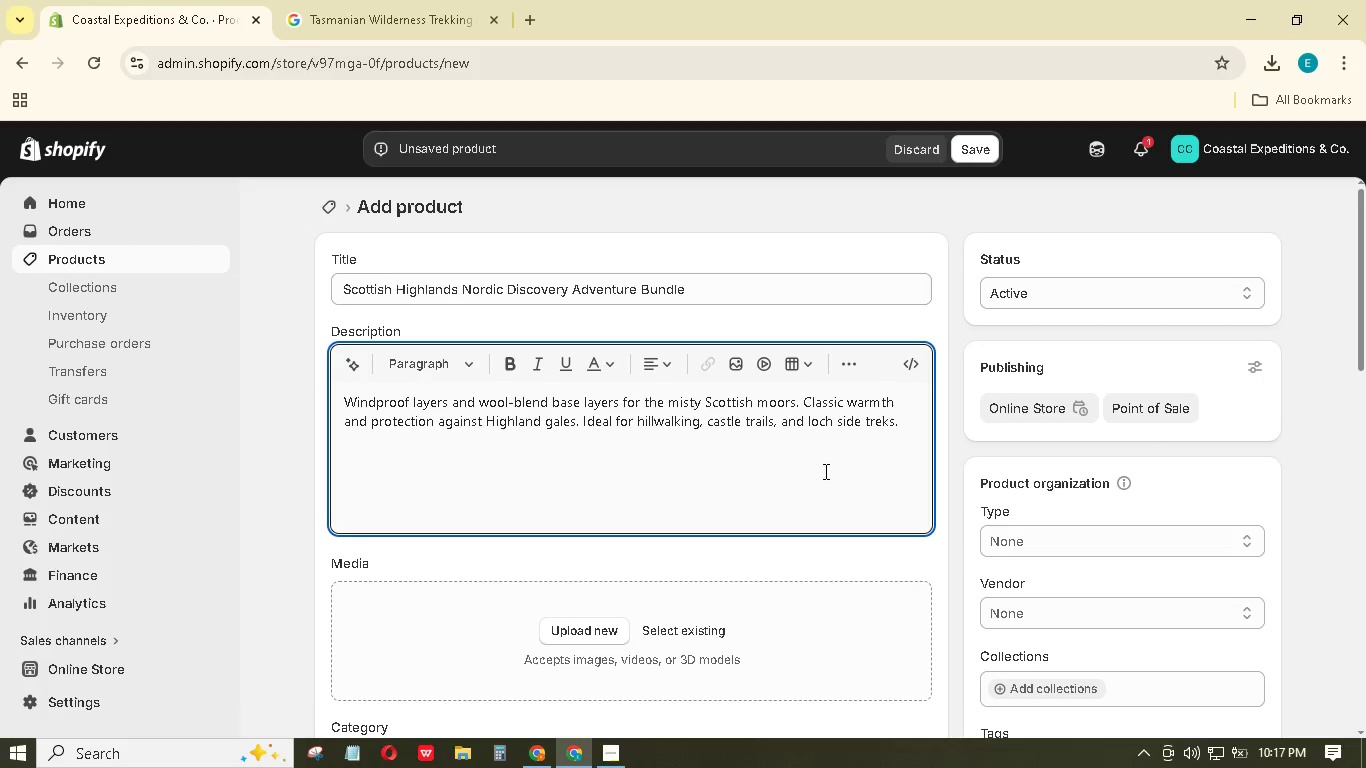 
scroll: coordinate [824, 470], scroll_direction: down, amount: 1.0
 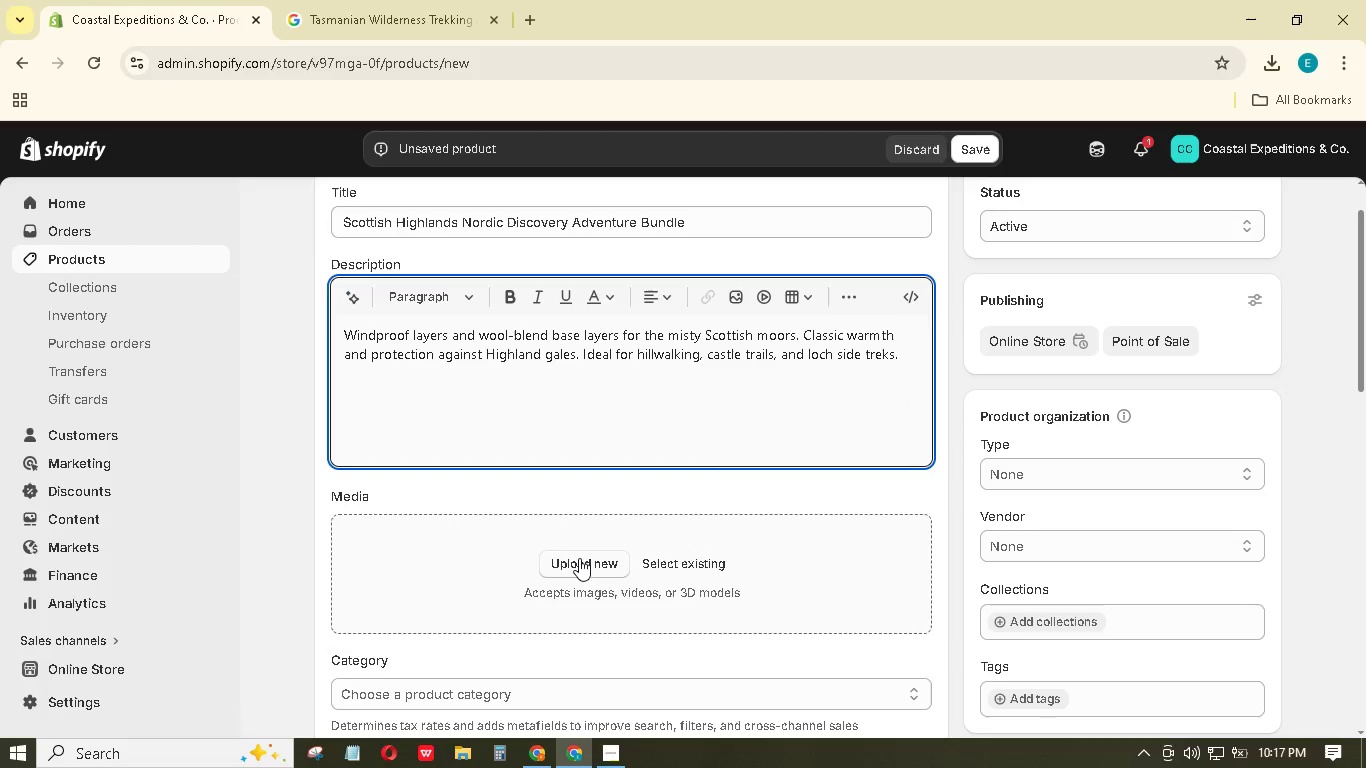 
left_click([579, 558])
 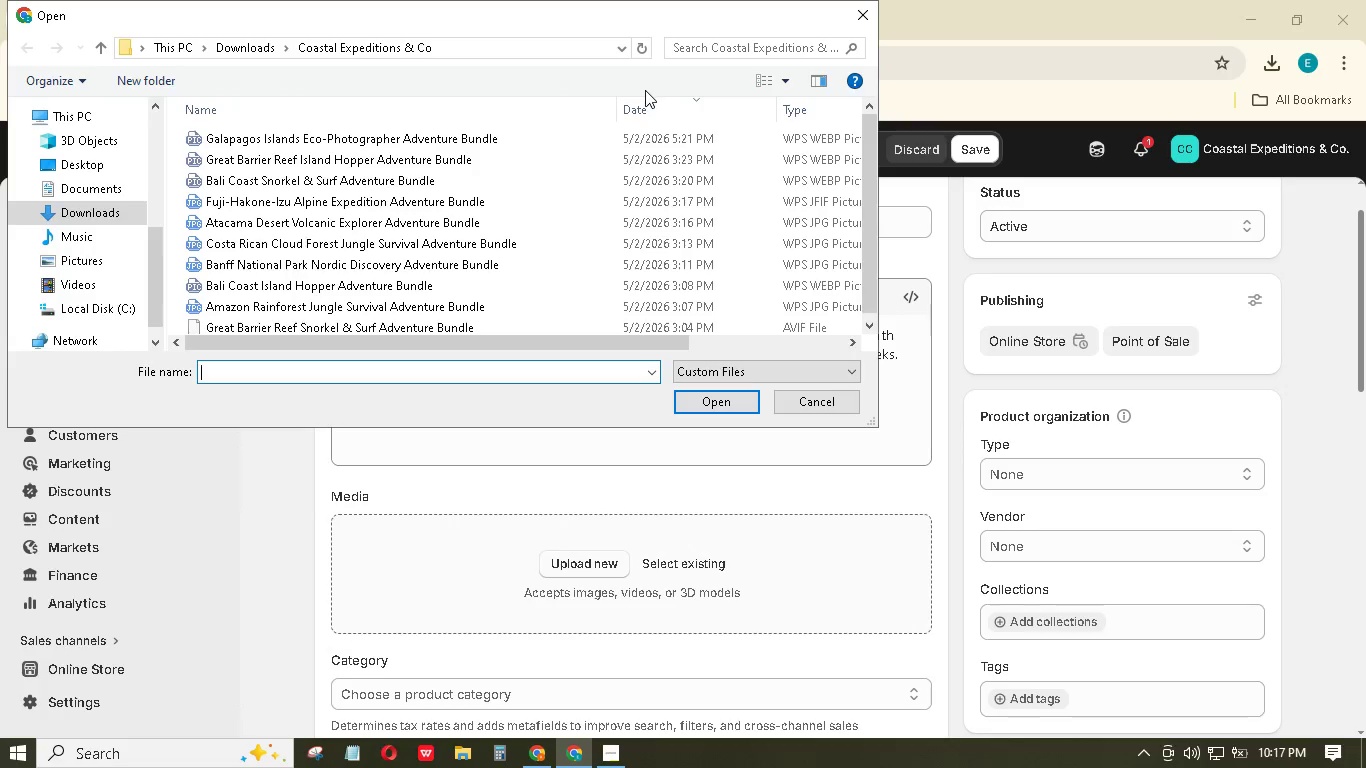 
scroll: coordinate [443, 225], scroll_direction: down, amount: 10.0
 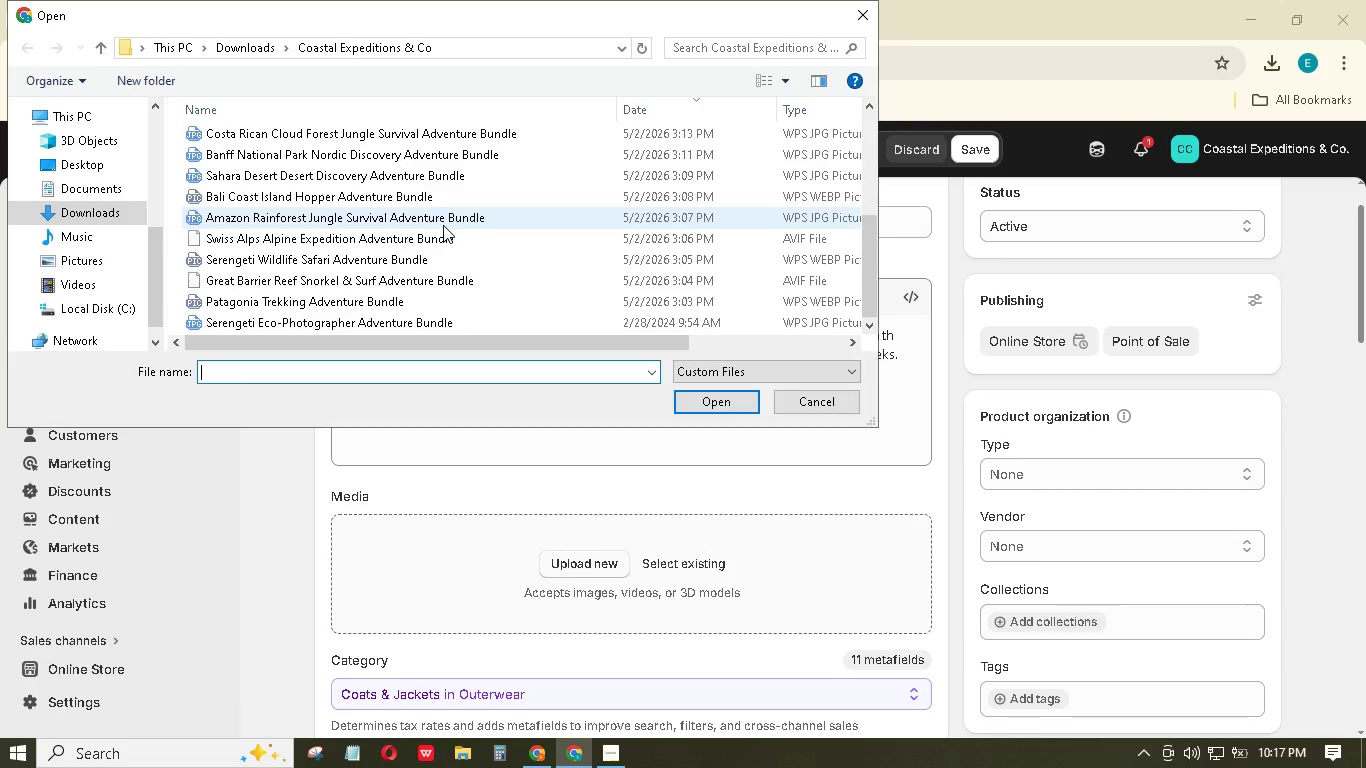 
scroll: coordinate [443, 225], scroll_direction: none, amount: 0.0
 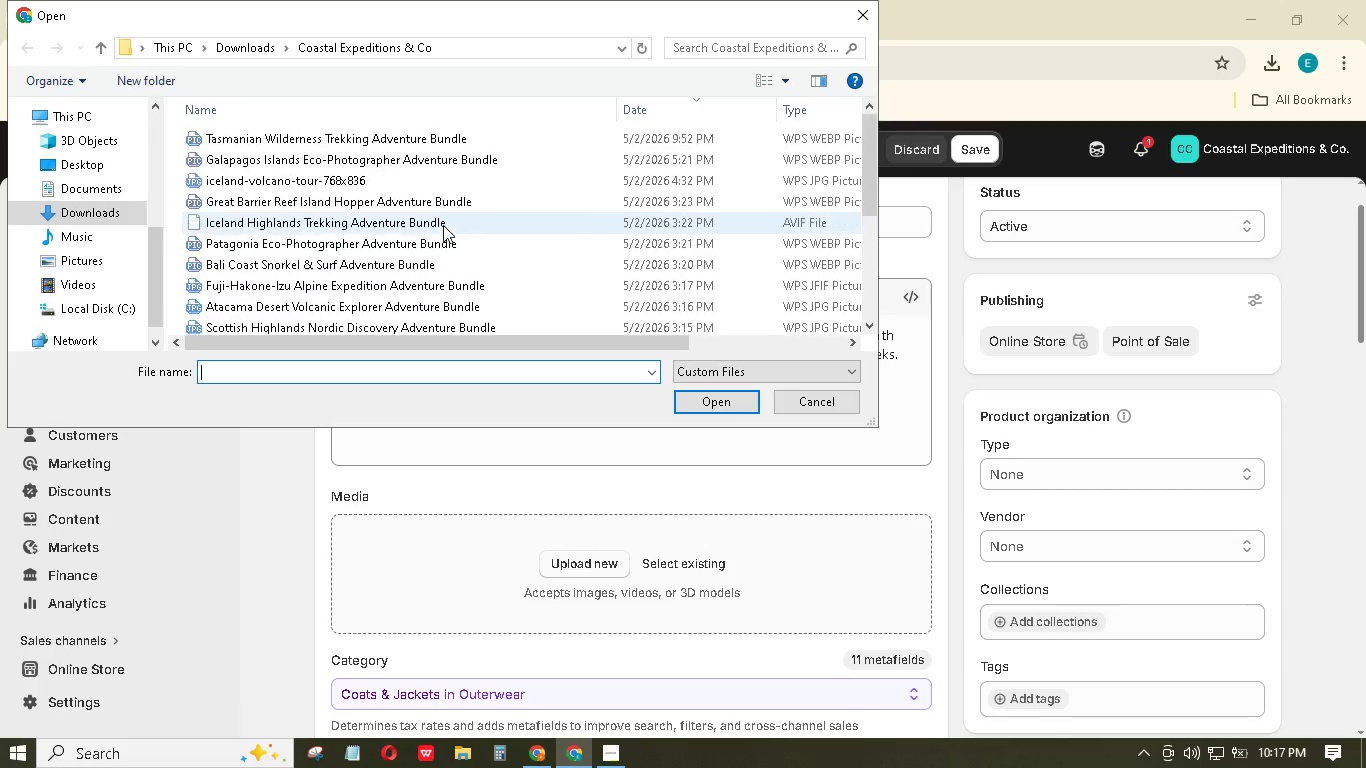 
scroll: coordinate [443, 225], scroll_direction: up, amount: 5.0
 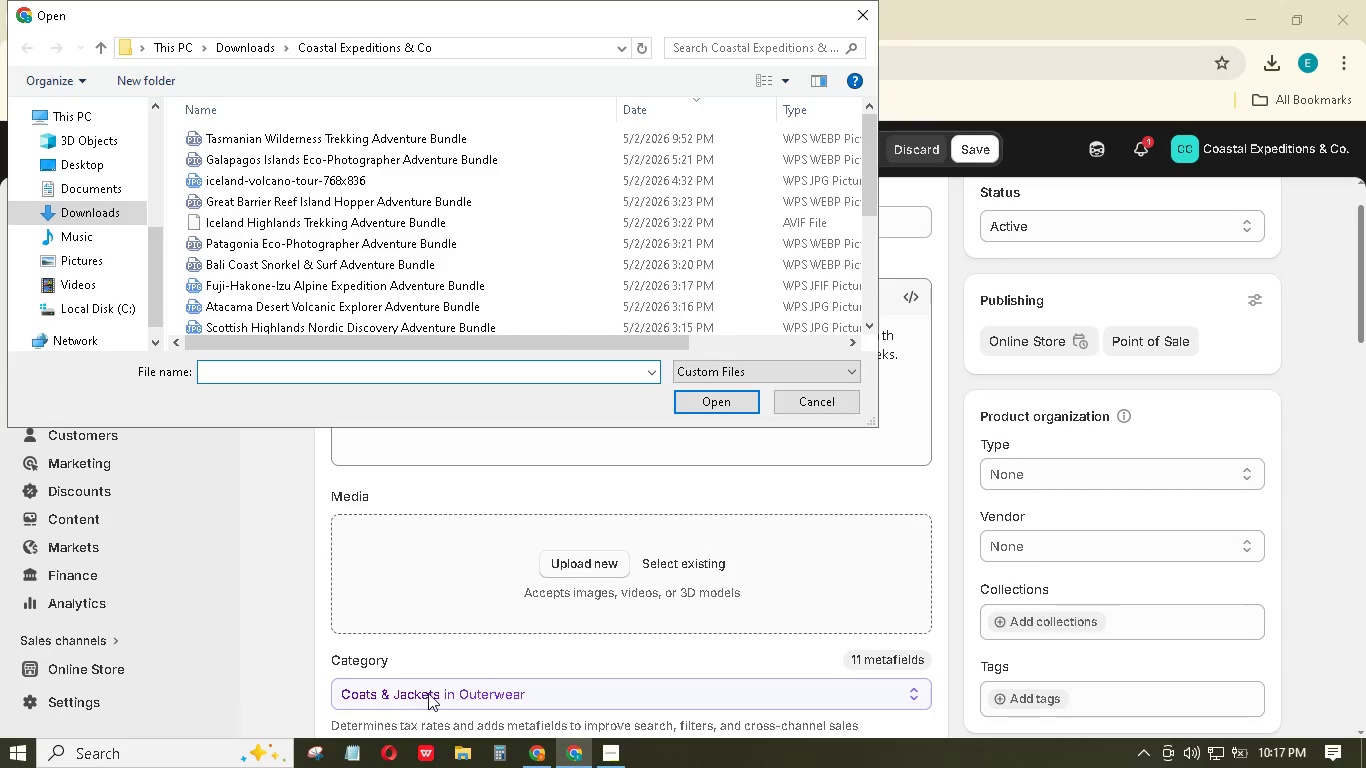 
wait(15.08)
 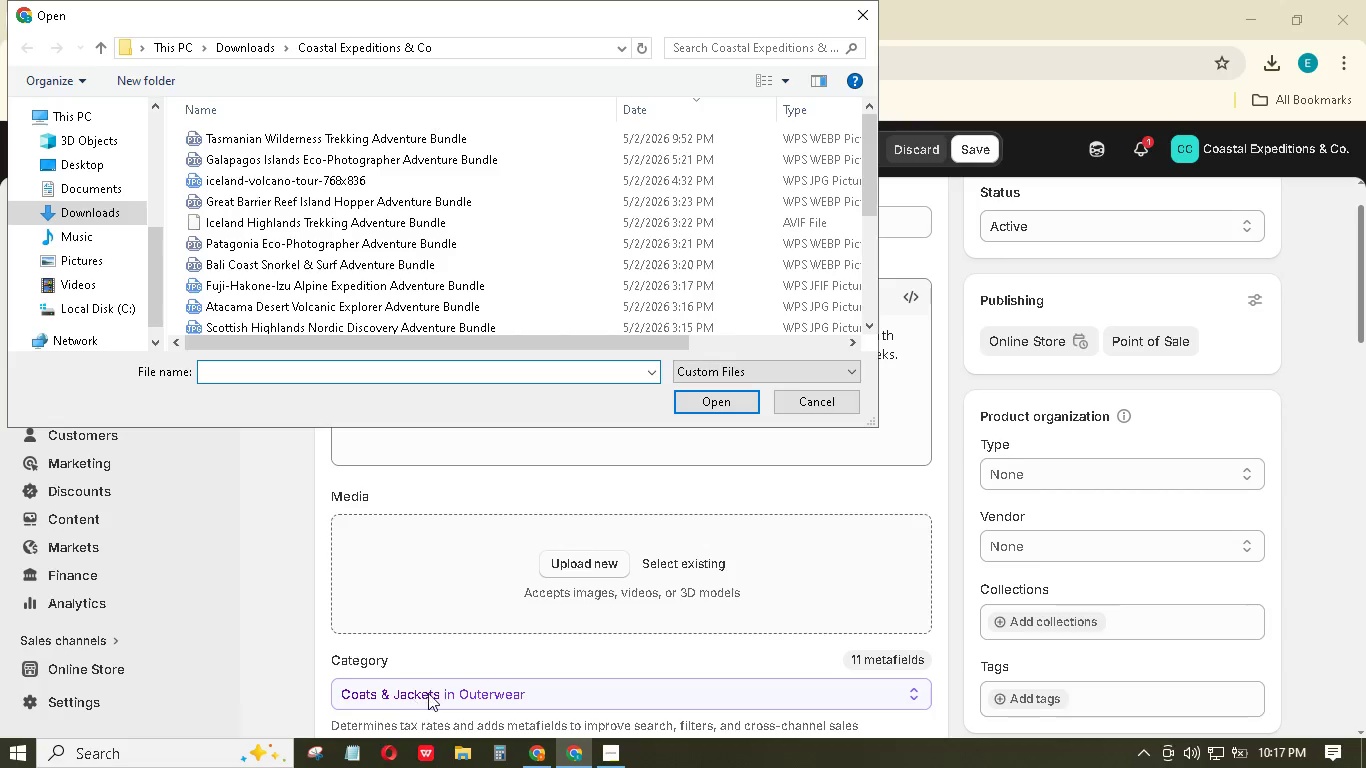 
double_click([1033, 315])
 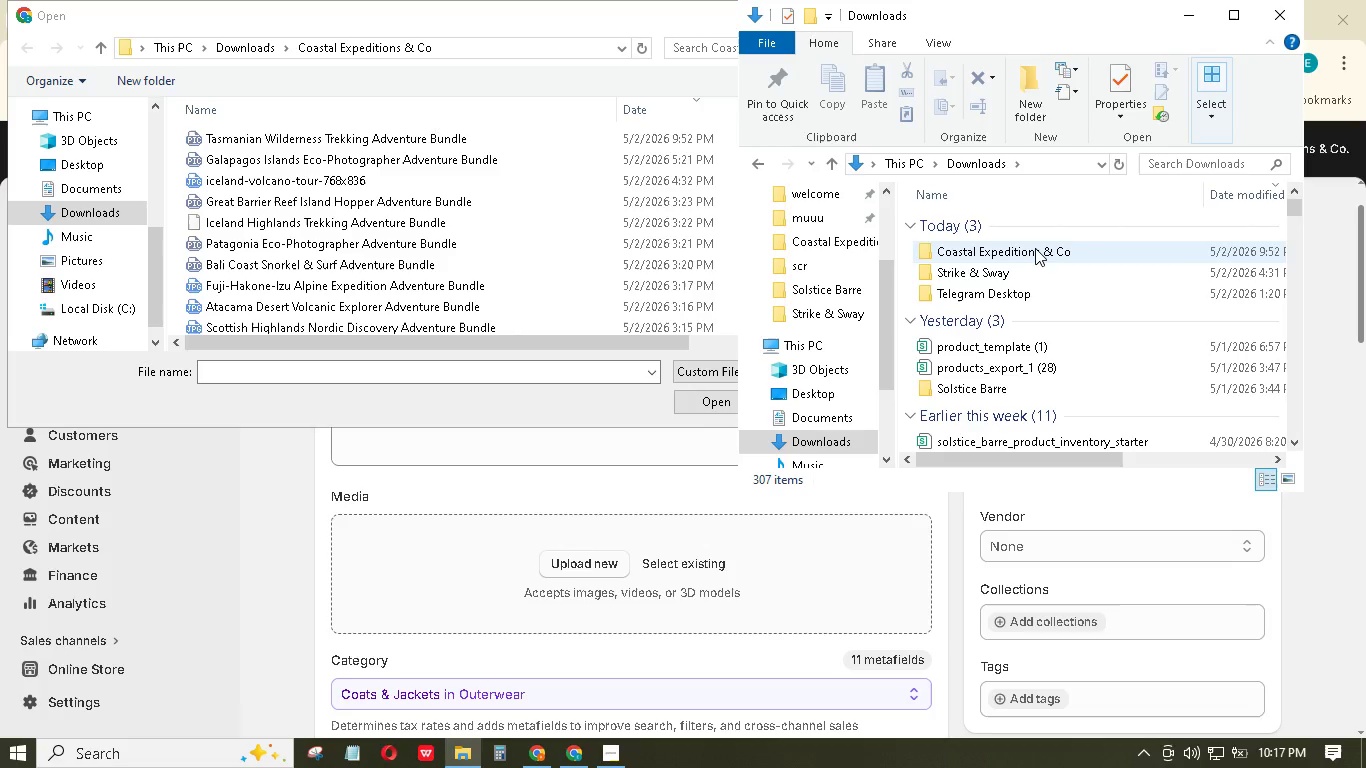 
double_click([1035, 248])
 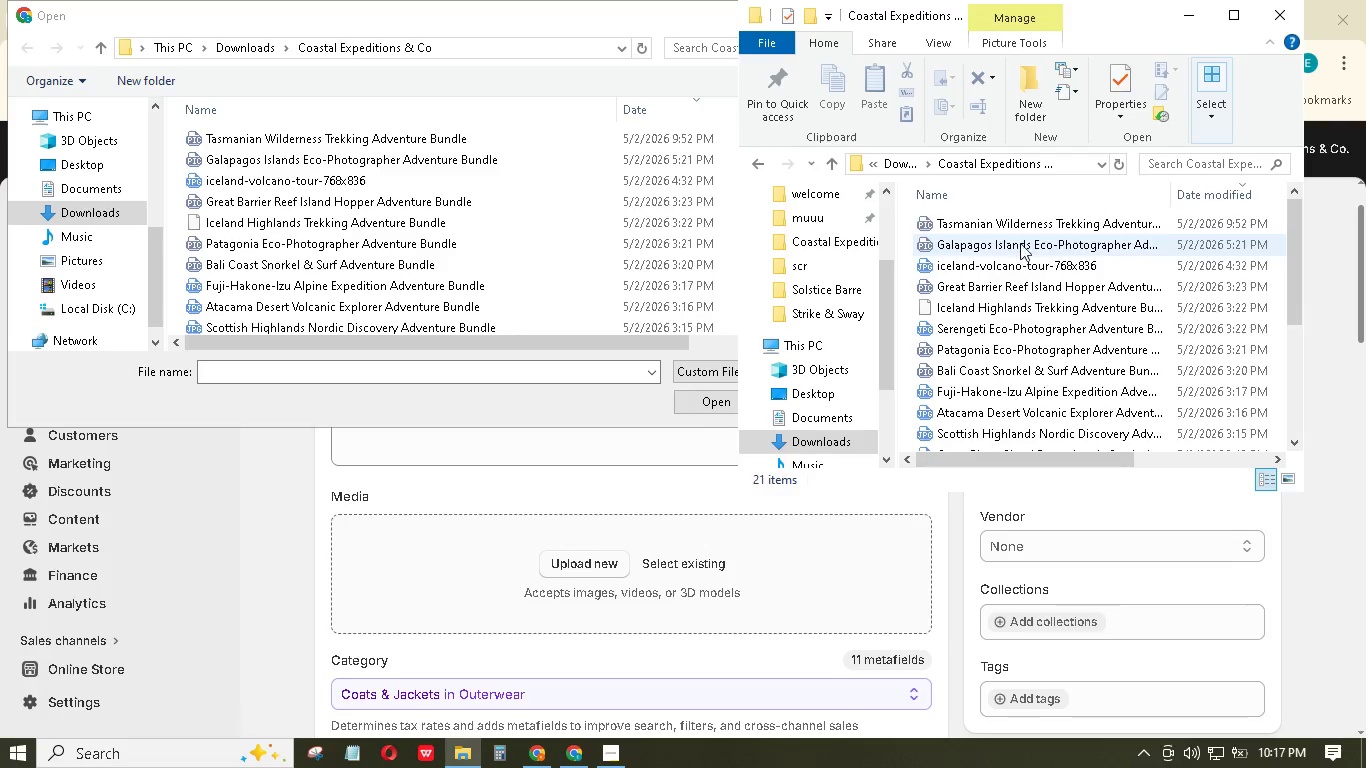 
double_click([968, 166])
 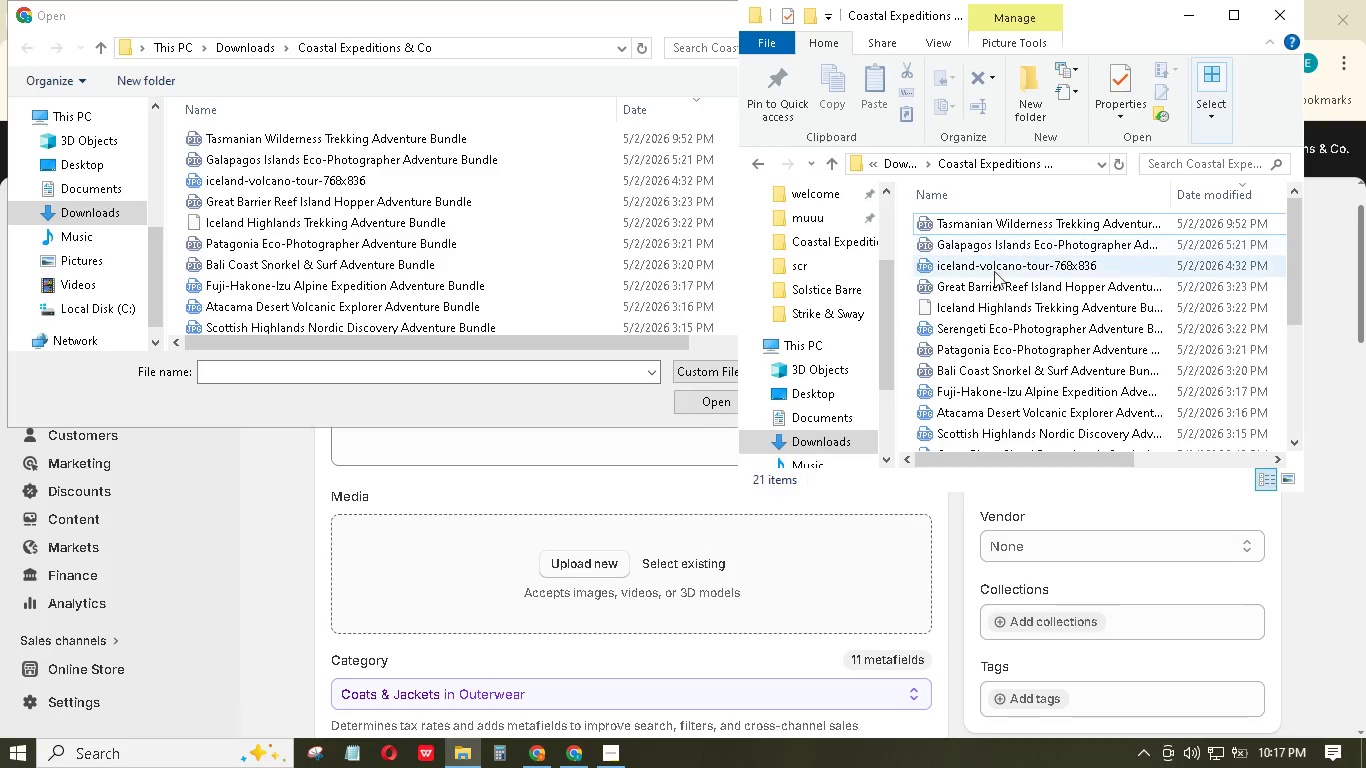 
scroll: coordinate [1017, 370], scroll_direction: down, amount: 10.0
 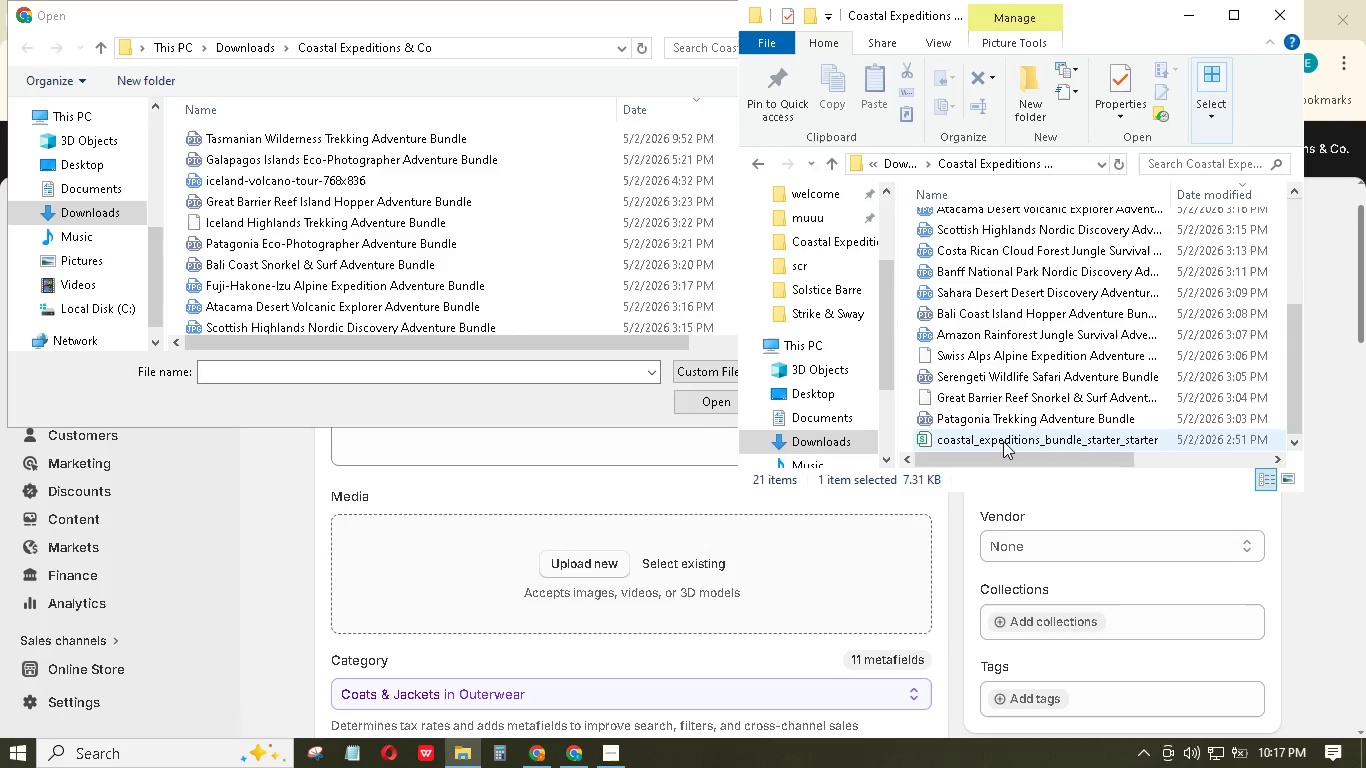 
double_click([1003, 441])
 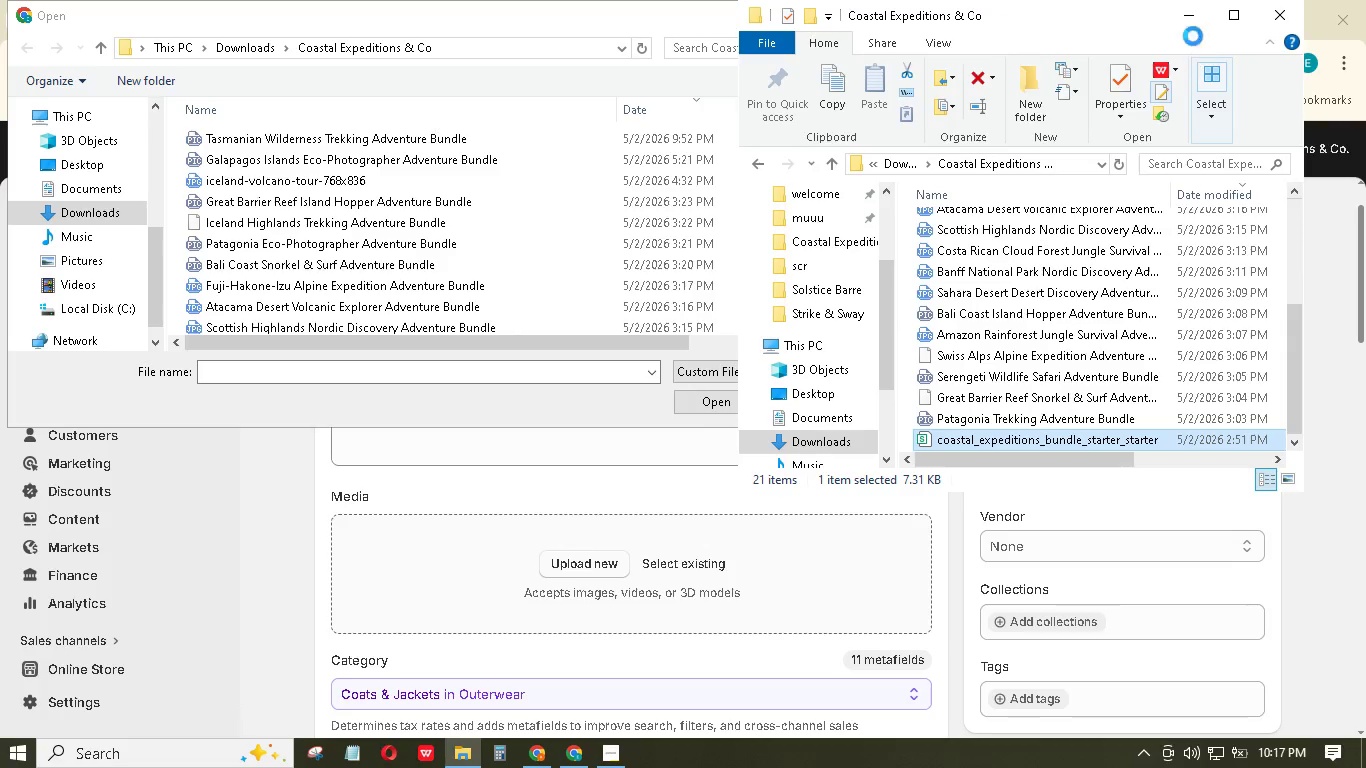 
left_click([1189, 23])
 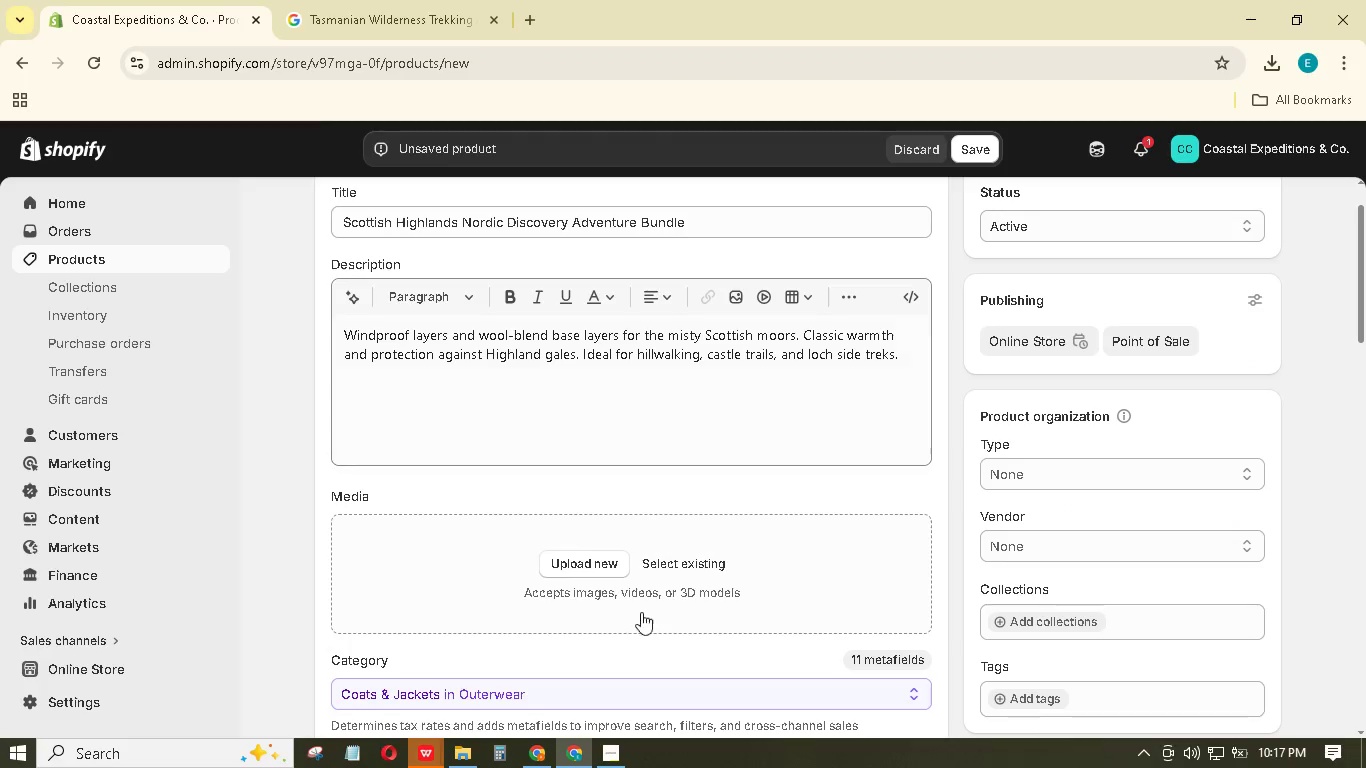 
wait(6.53)
 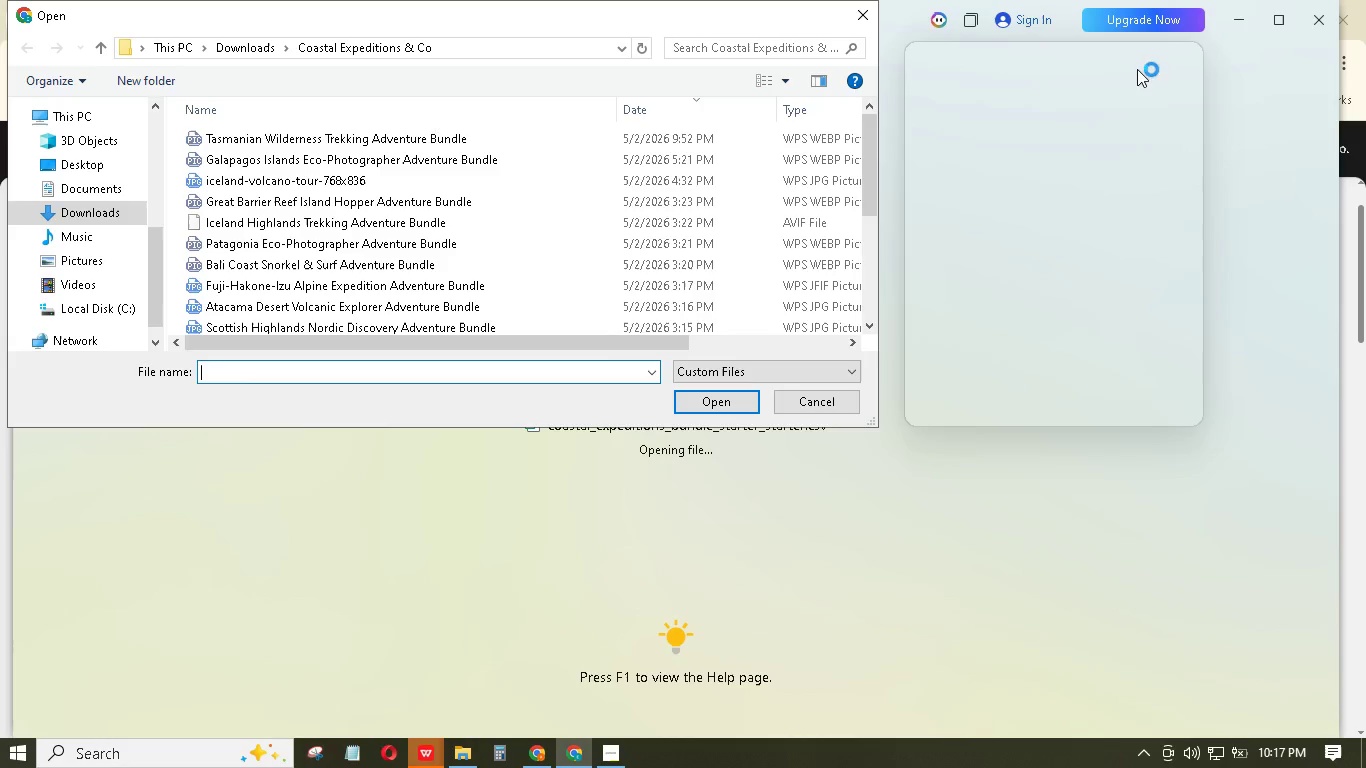 
left_click([466, 658])
 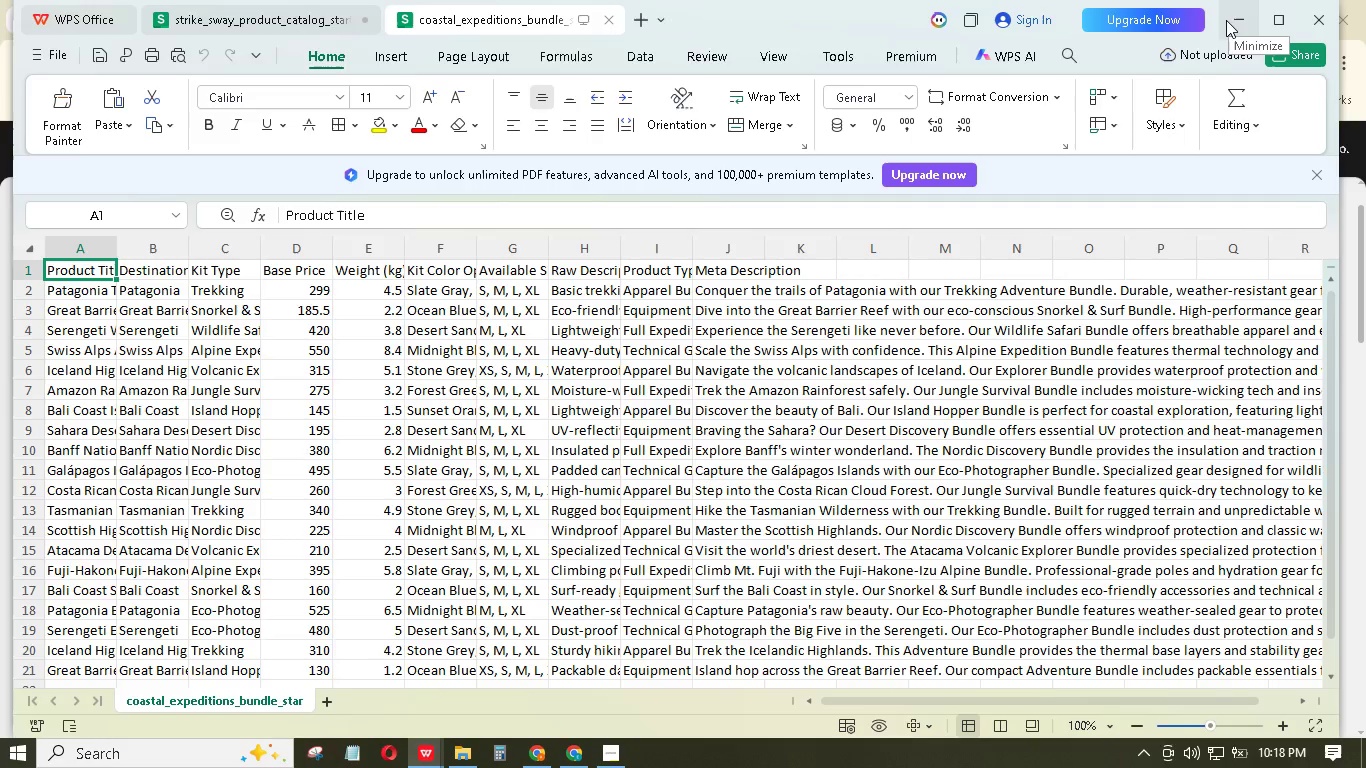 
wait(27.66)
 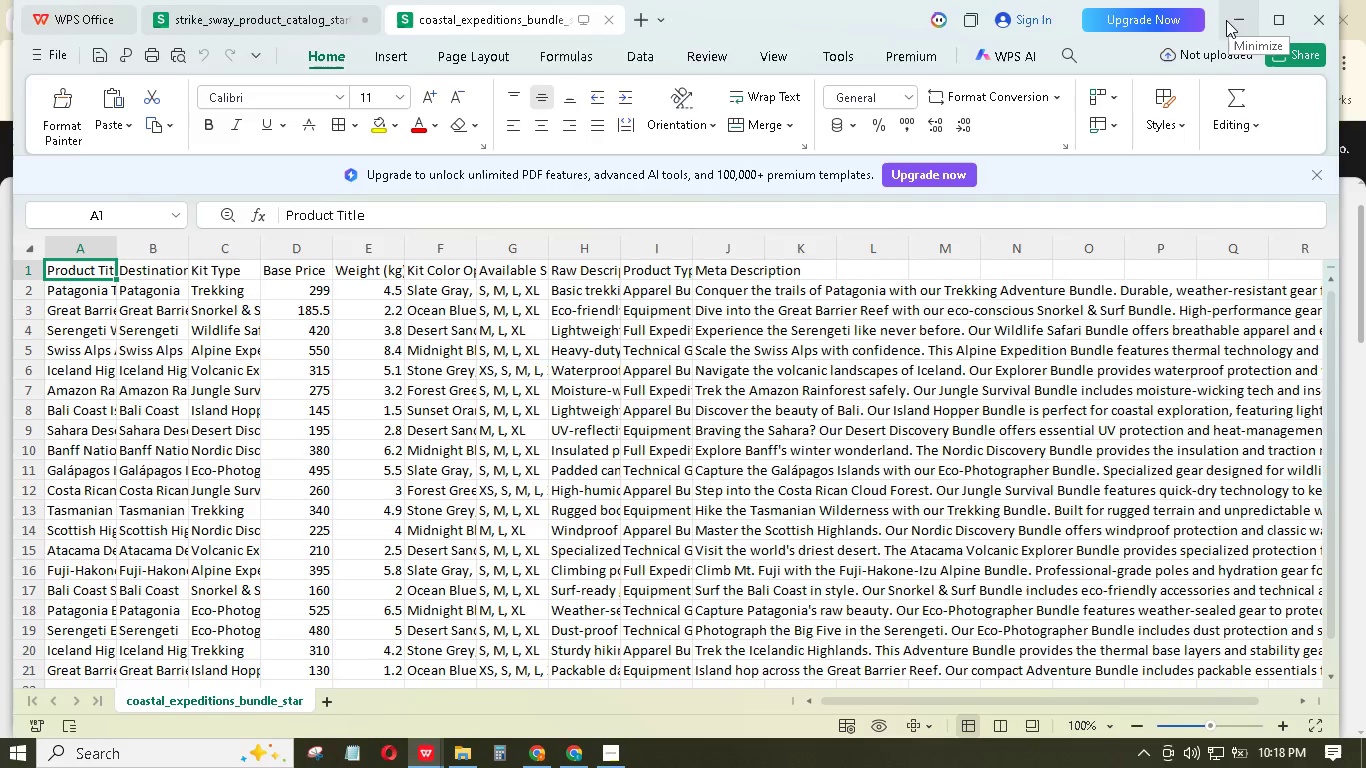 
scroll: coordinate [467, 505], scroll_direction: down, amount: 2.0
 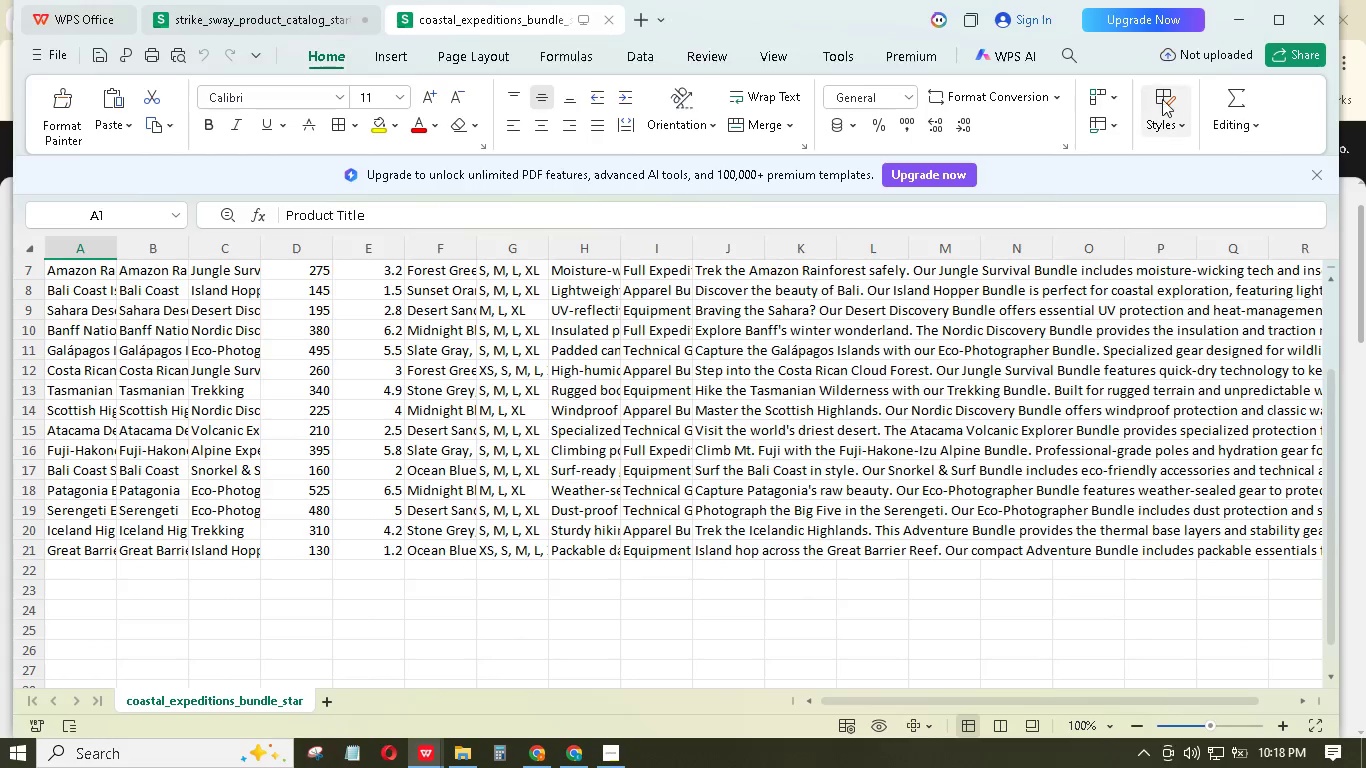 
scroll: coordinate [936, 374], scroll_direction: up, amount: 3.0
 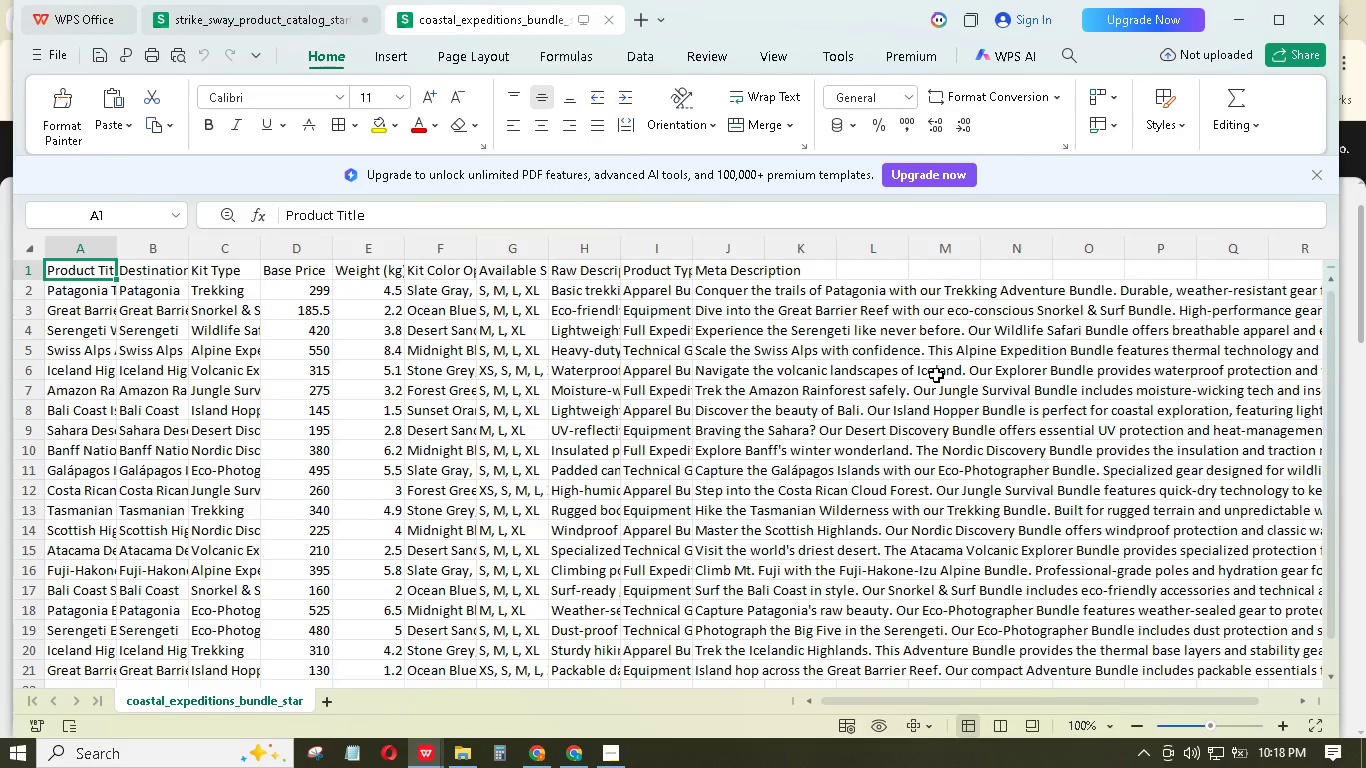 
wait(9.72)
 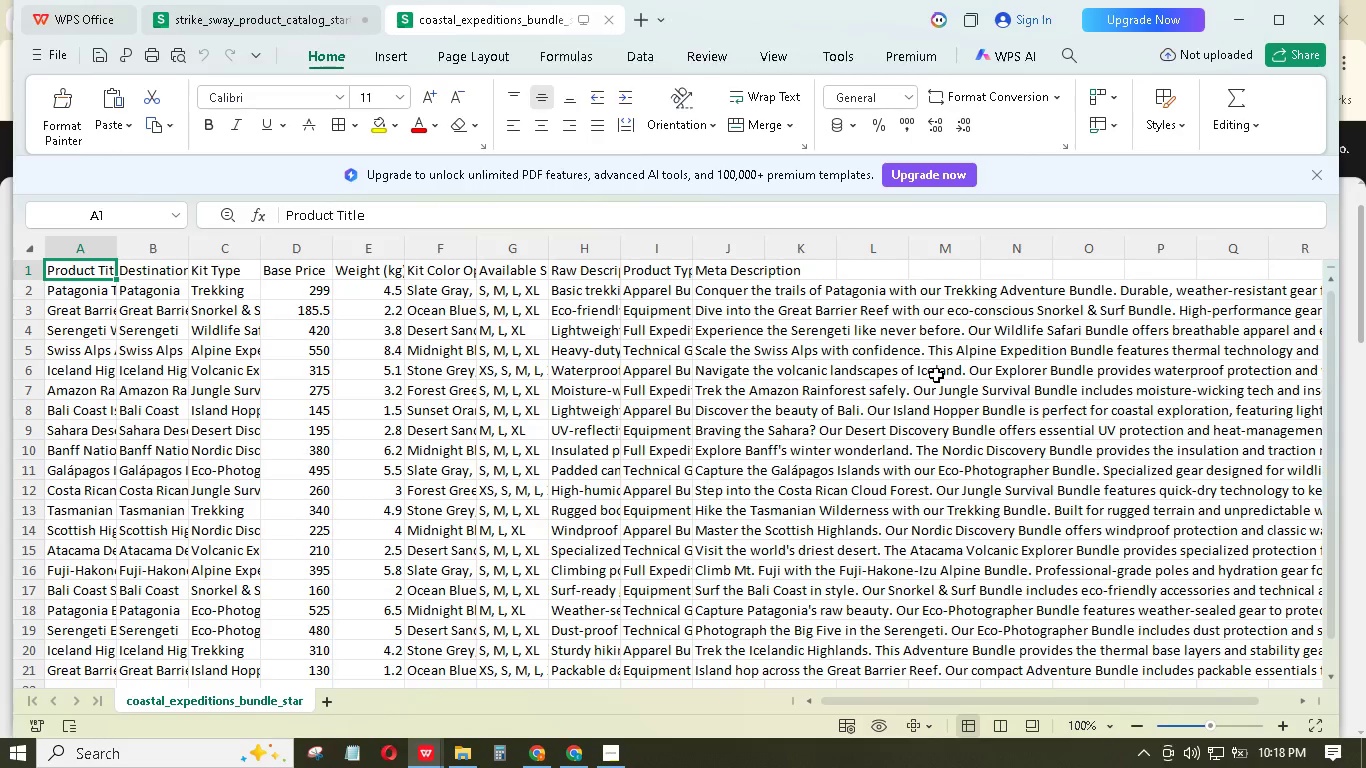 
scroll: coordinate [721, 479], scroll_direction: down, amount: 1.0
 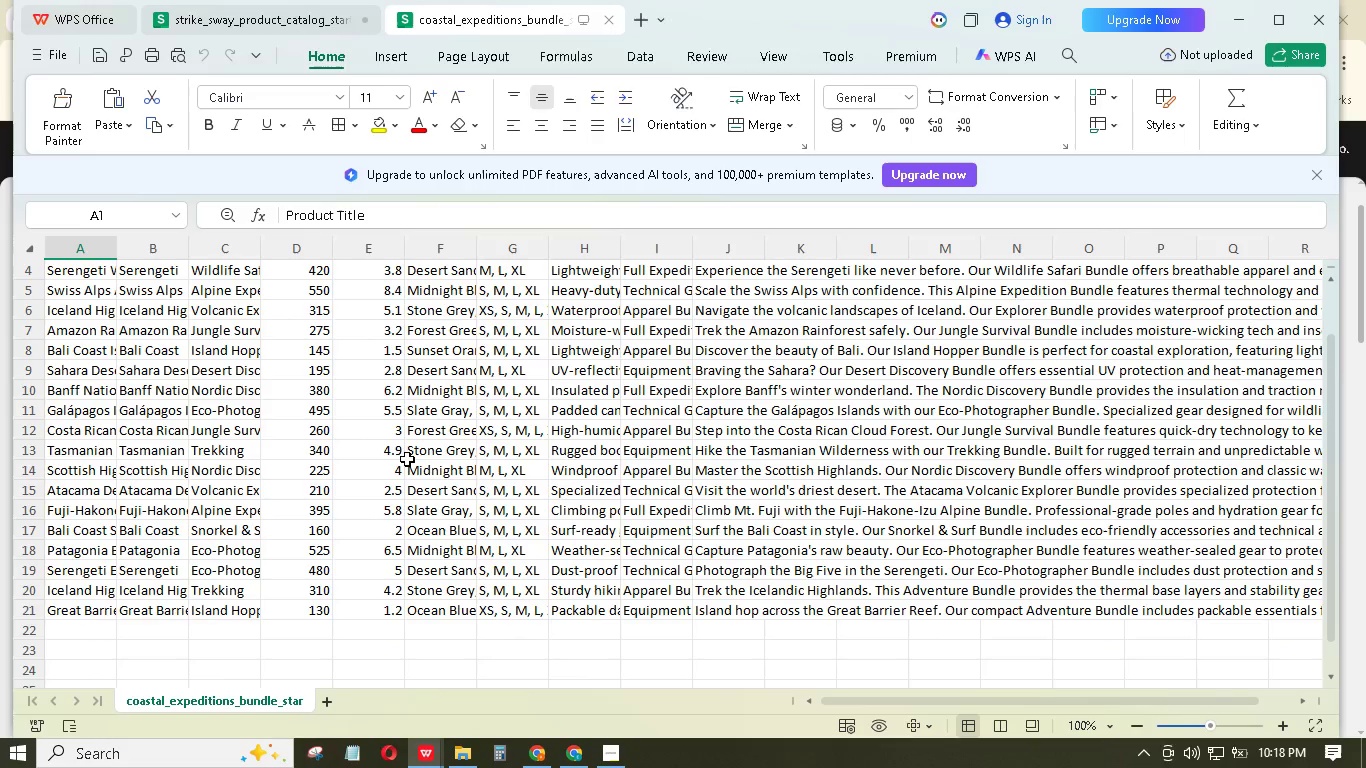 
wait(5.7)
 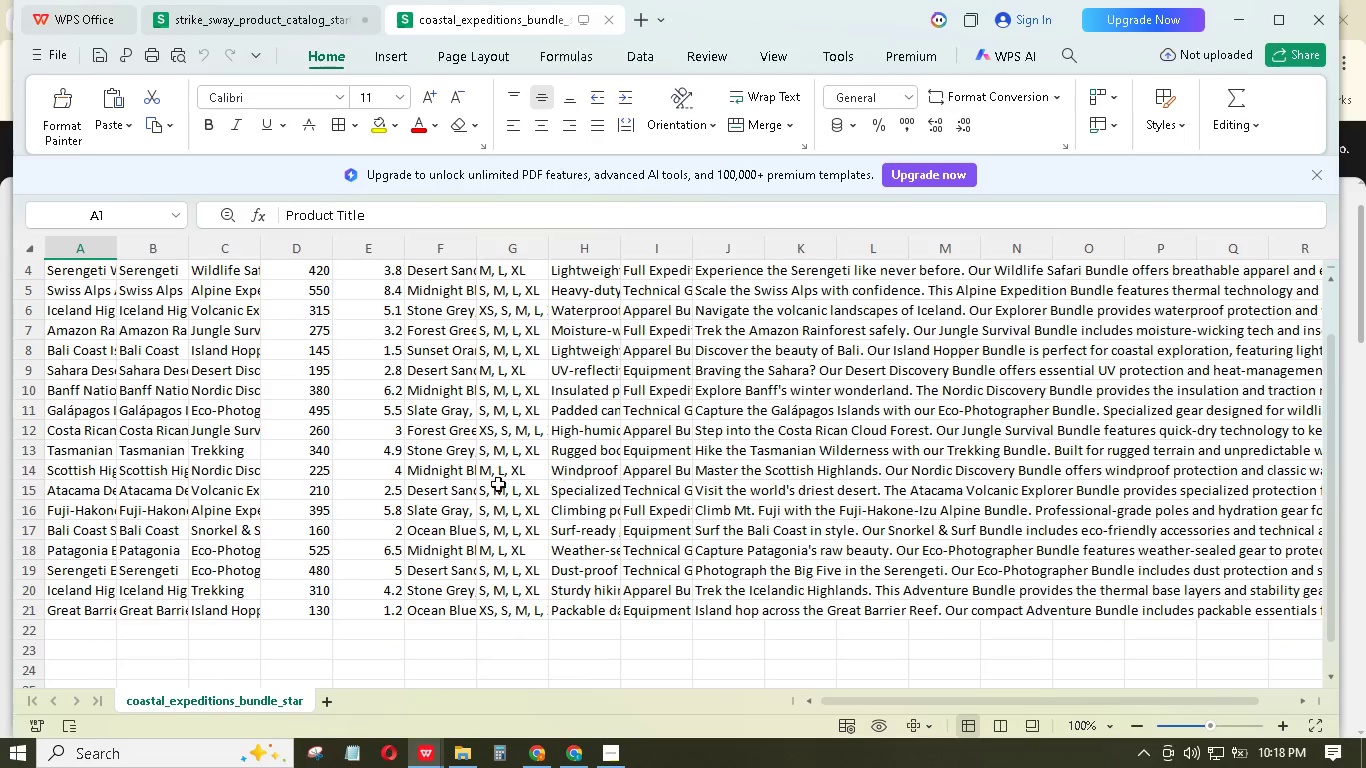 
left_click([1250, 25])
 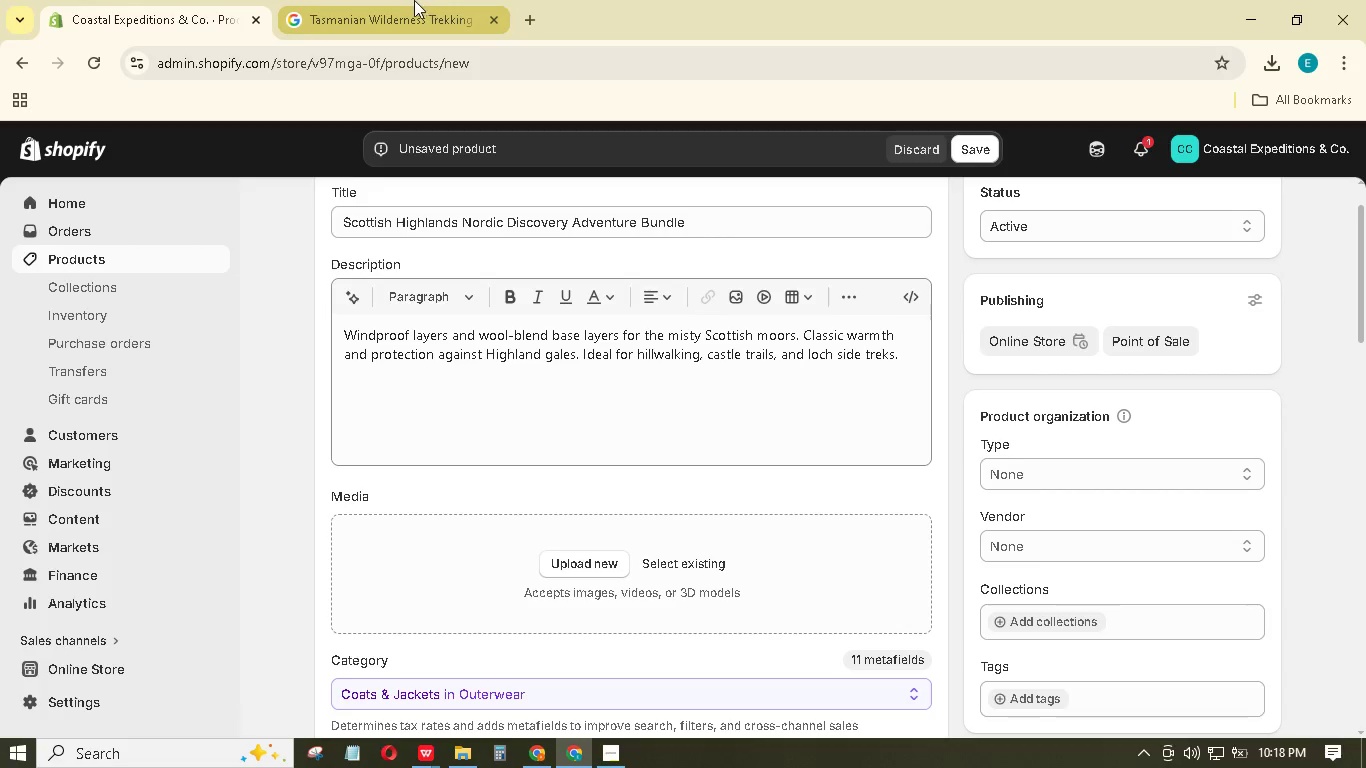 
left_click([525, 224])
 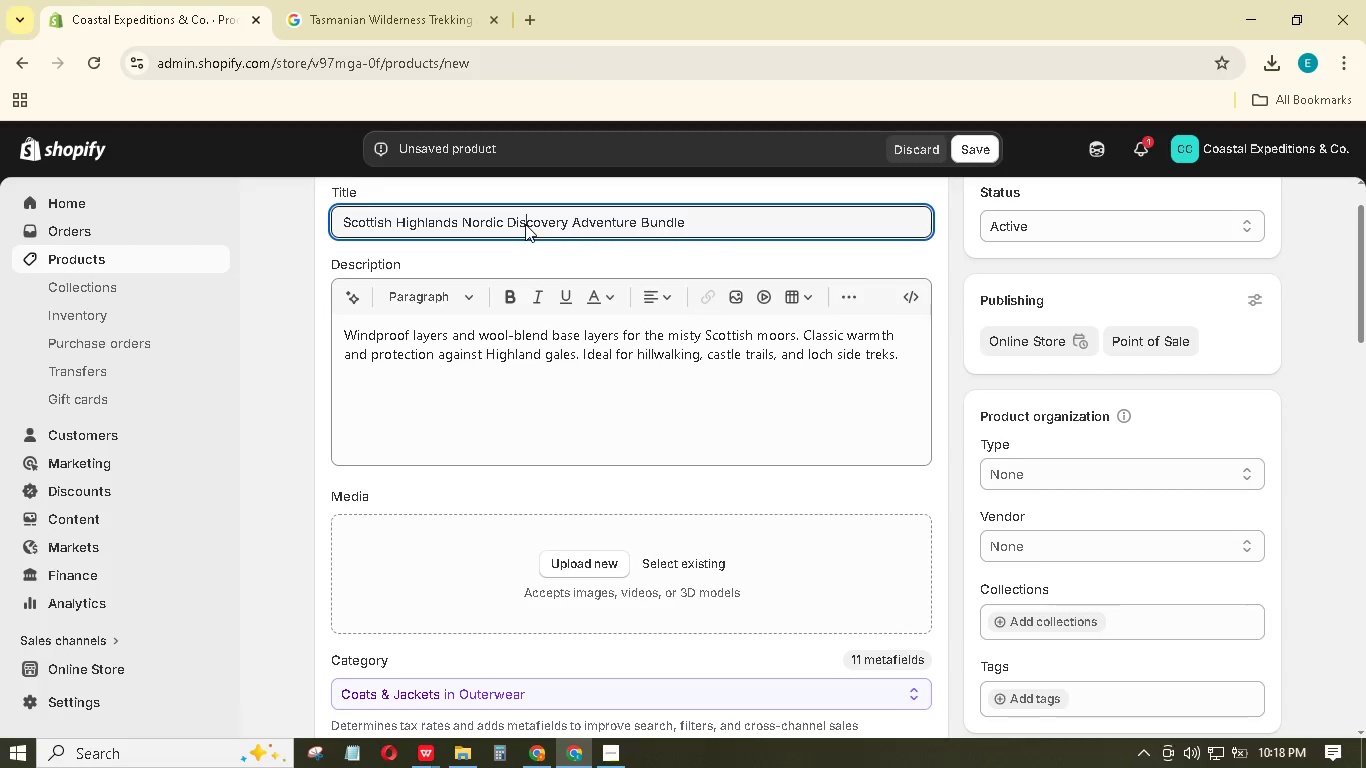 
hold_key(key=A, duration=0.44)
 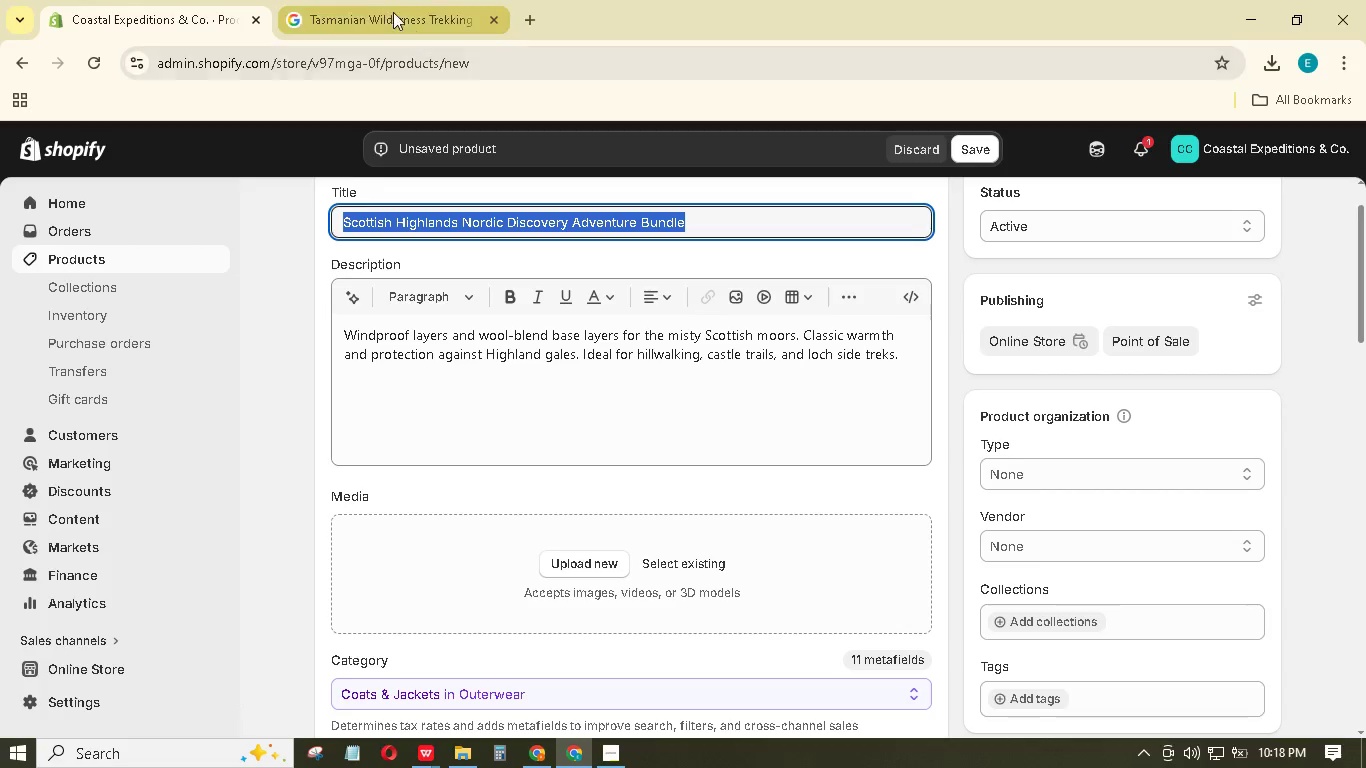 
key(Control+C)
 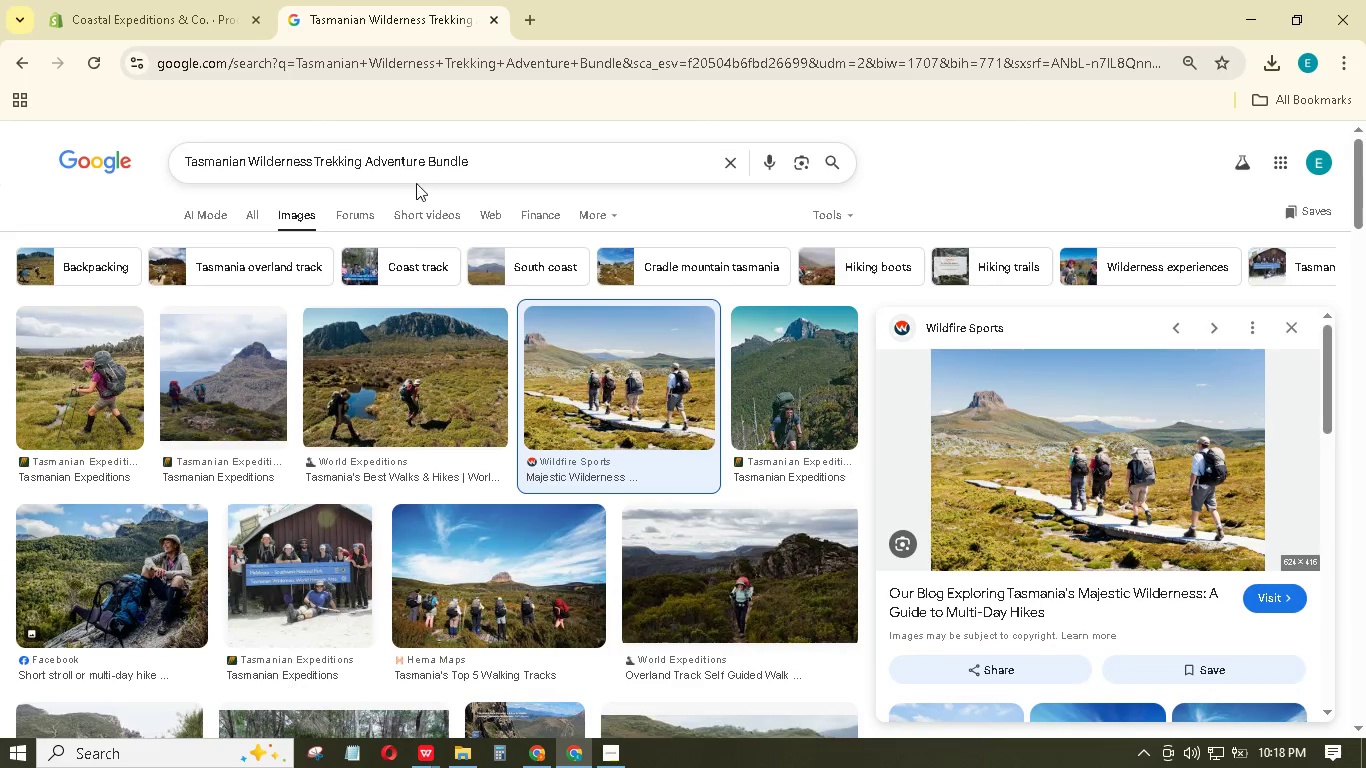 
double_click([420, 173])
 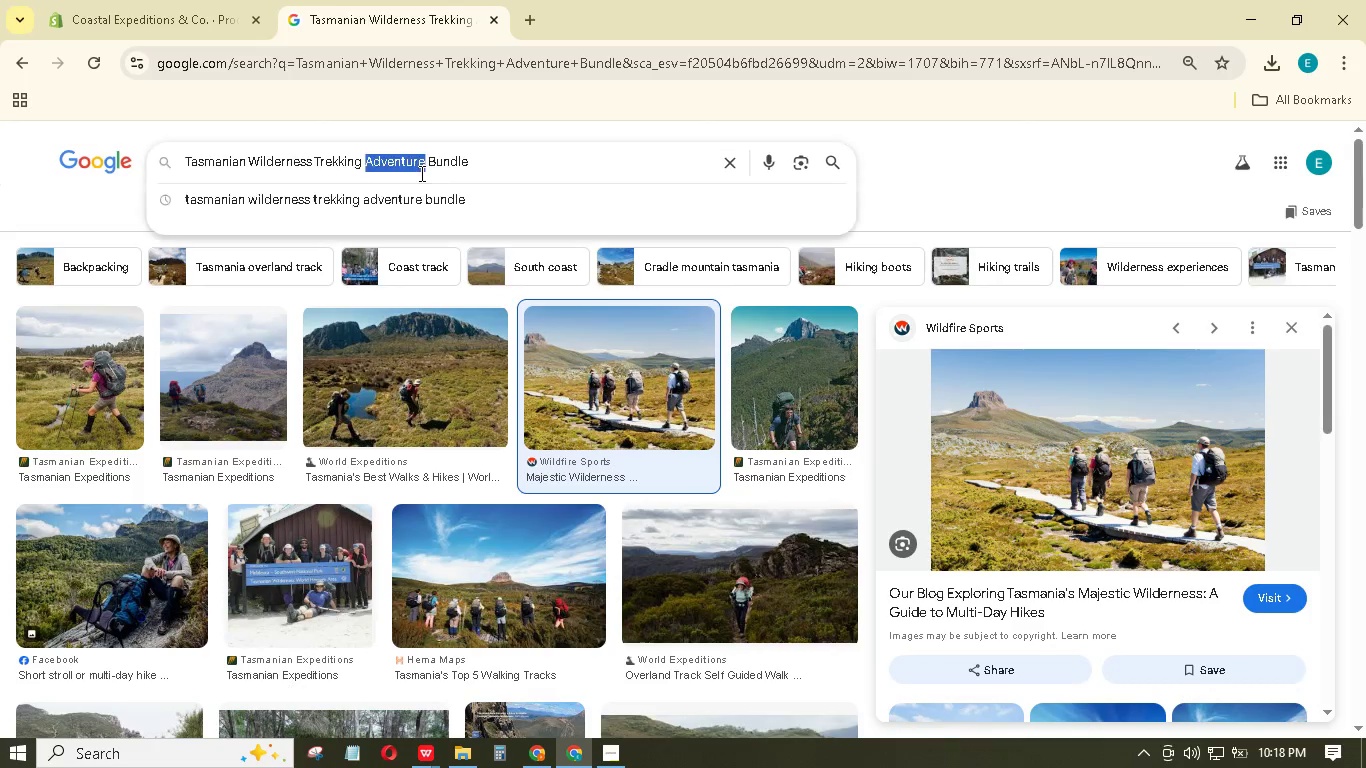 
key(Control+A)
 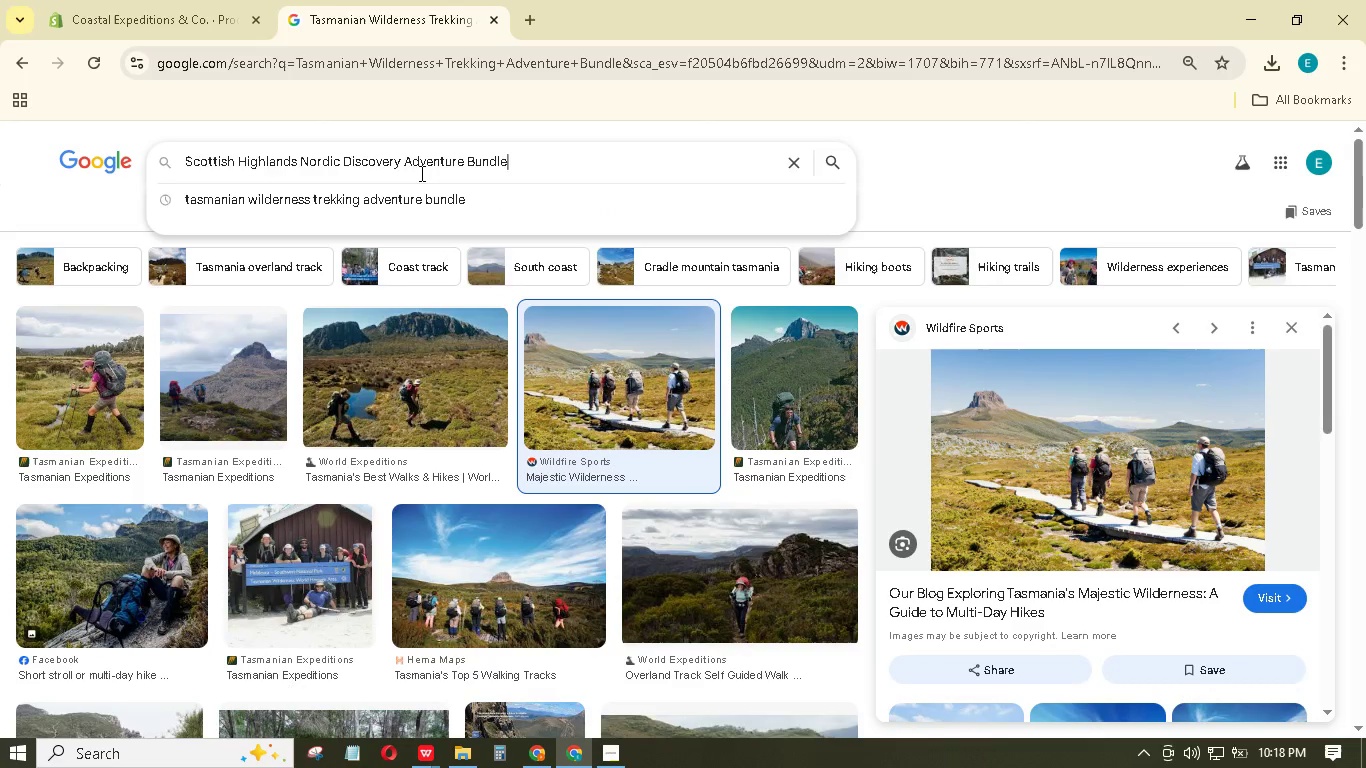 
key(Control+V)
 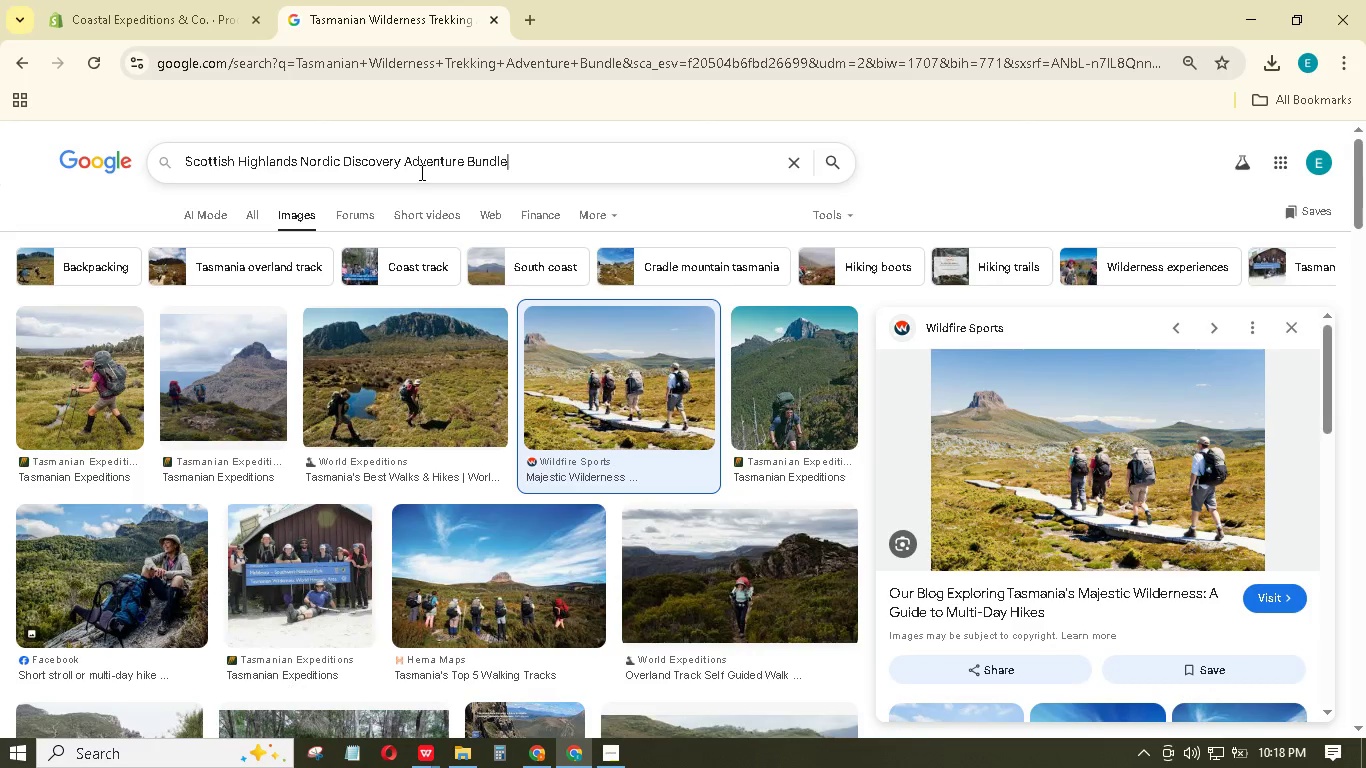 
key(Enter)
 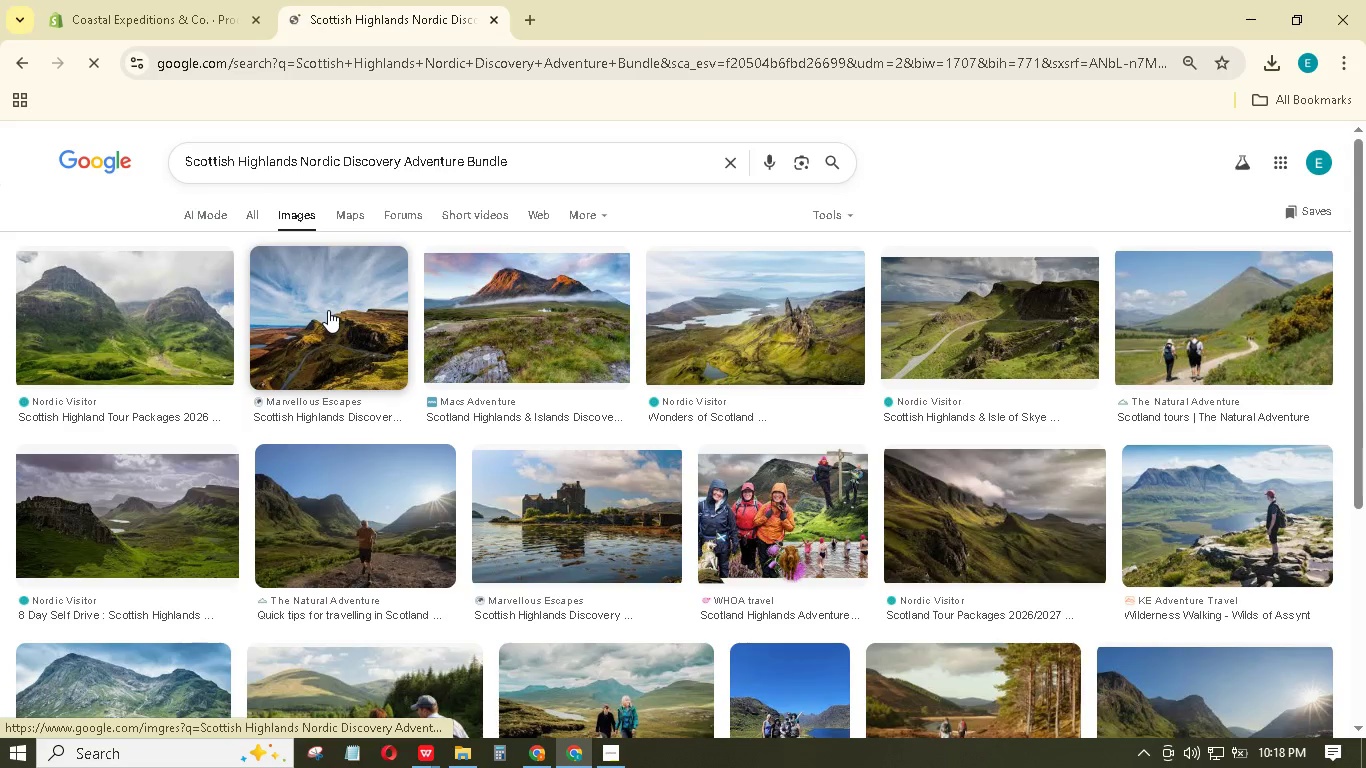 
left_click([328, 310])
 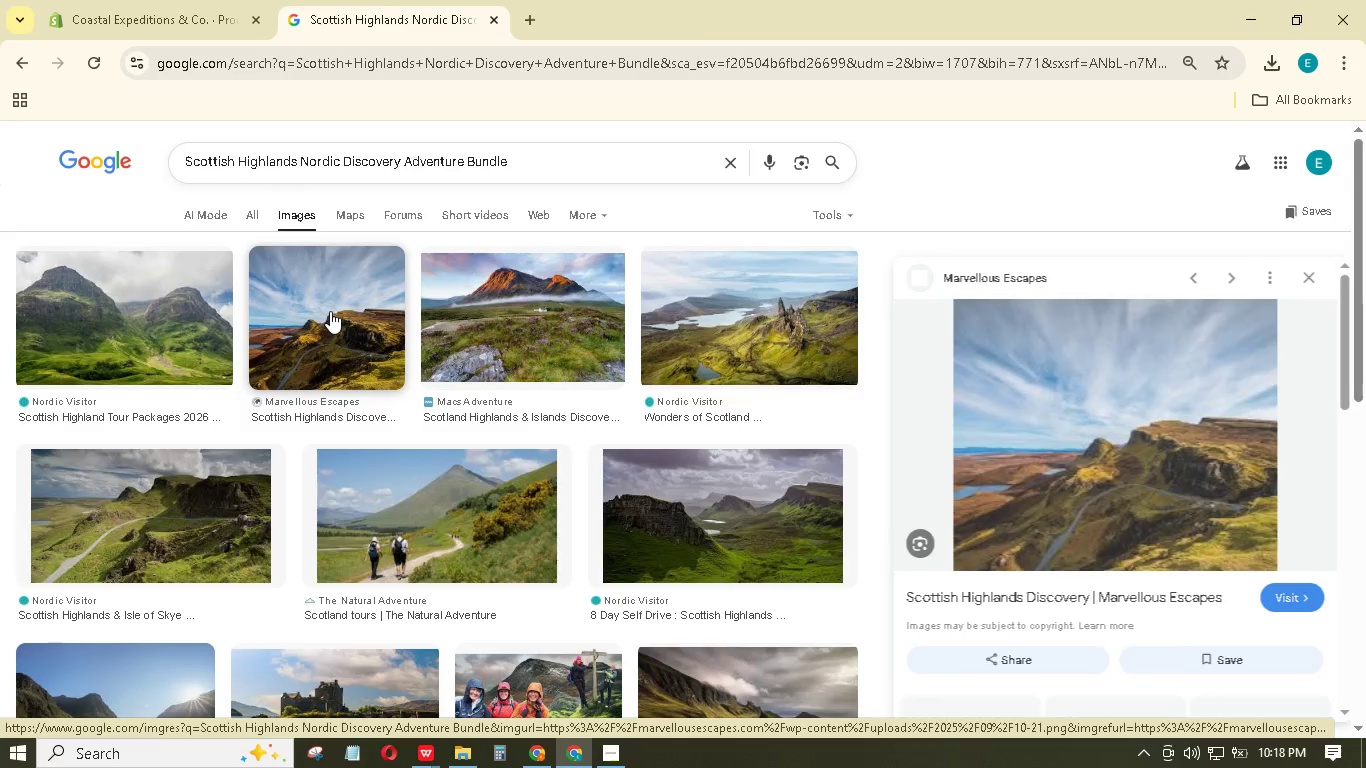 
double_click([328, 310])
 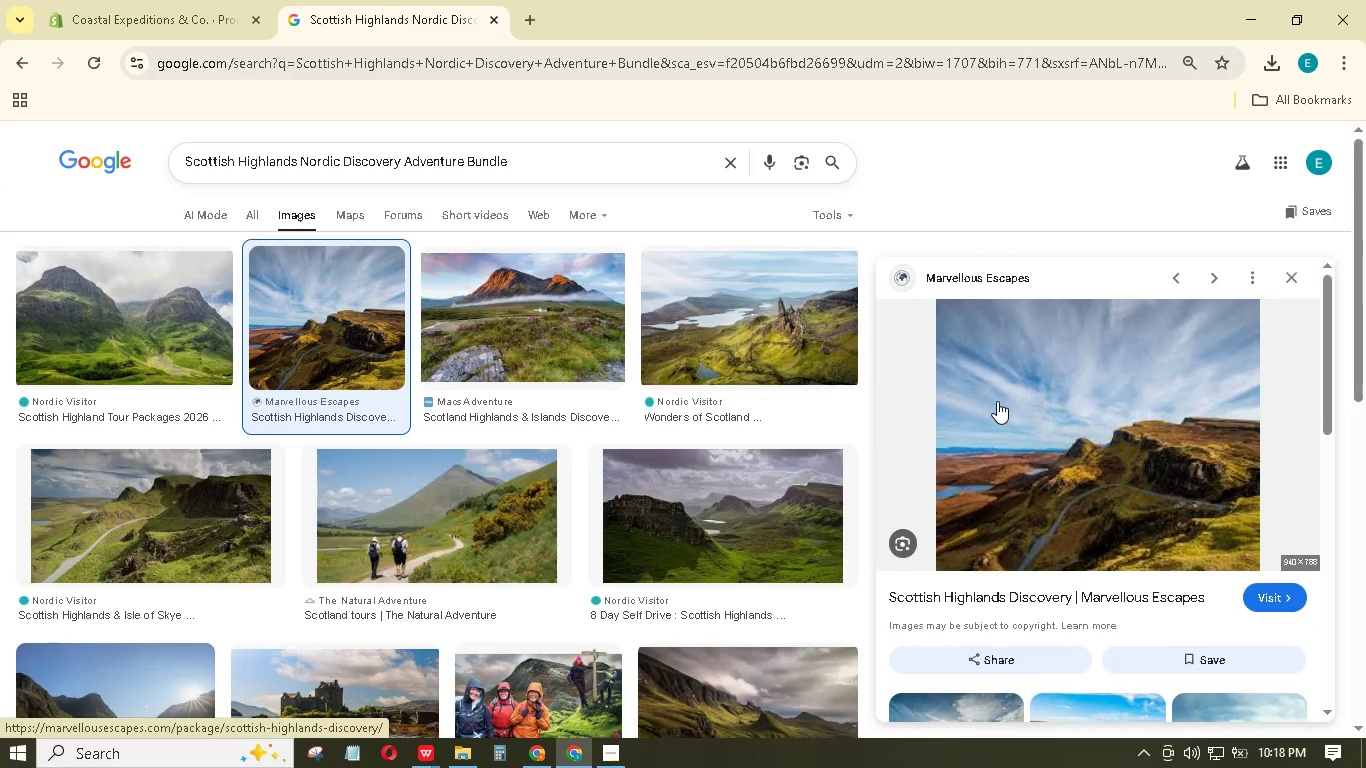 
left_click([756, 347])
 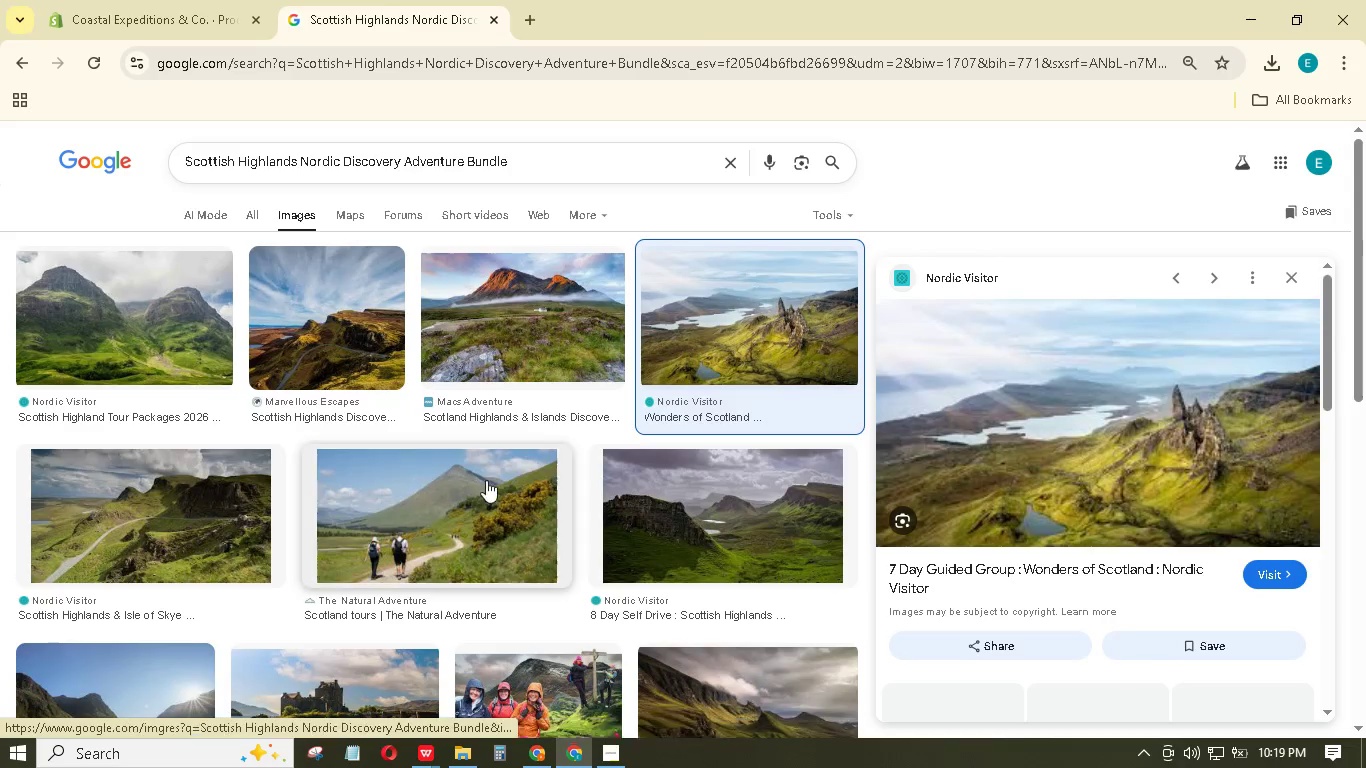 
left_click([470, 503])
 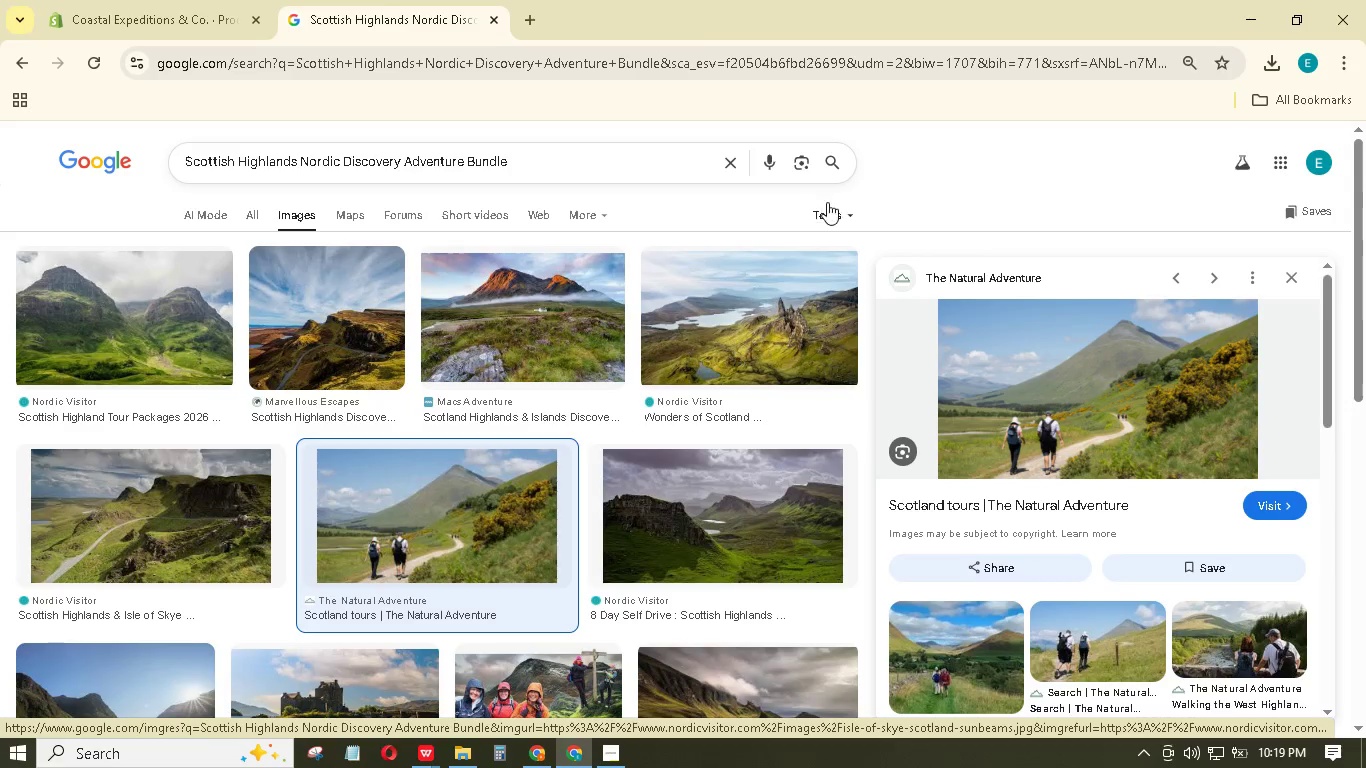 
left_click([842, 245])
 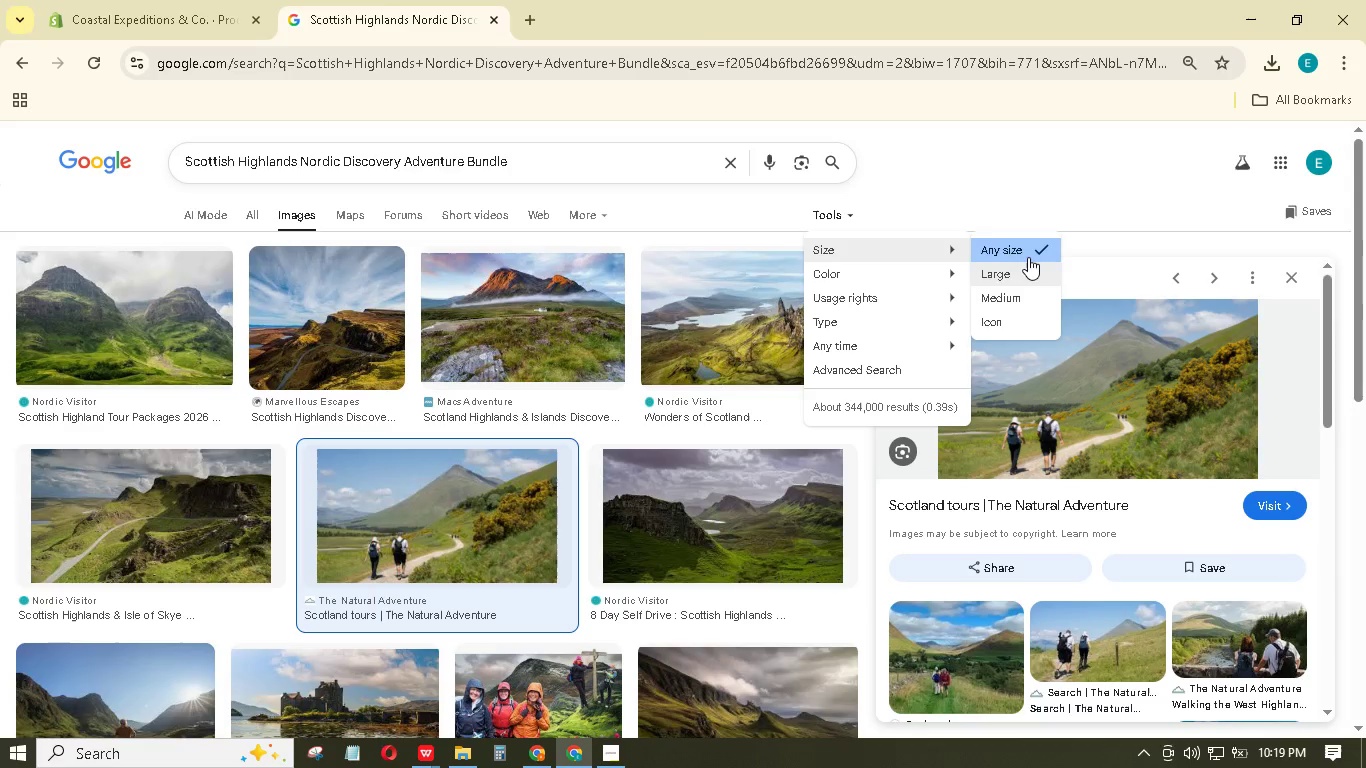 
left_click([1023, 267])
 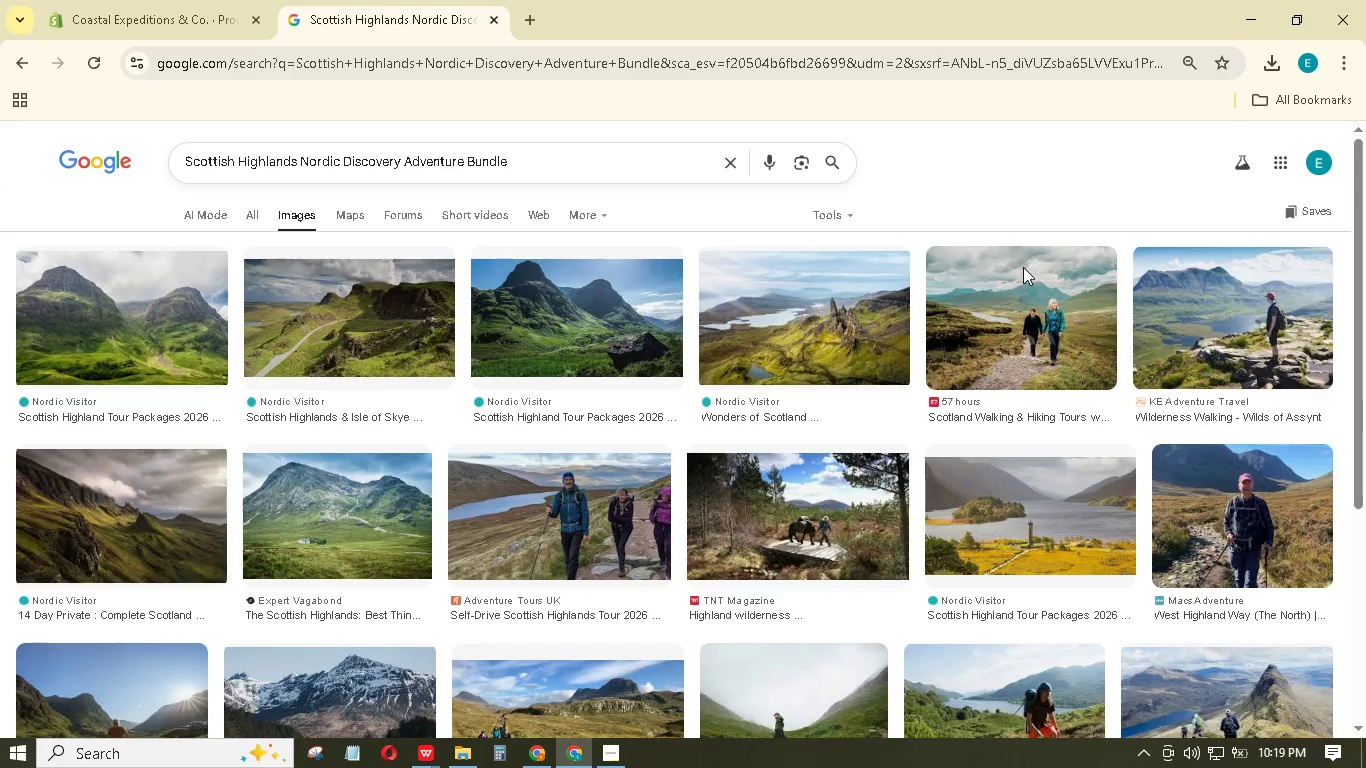 
wait(5.08)
 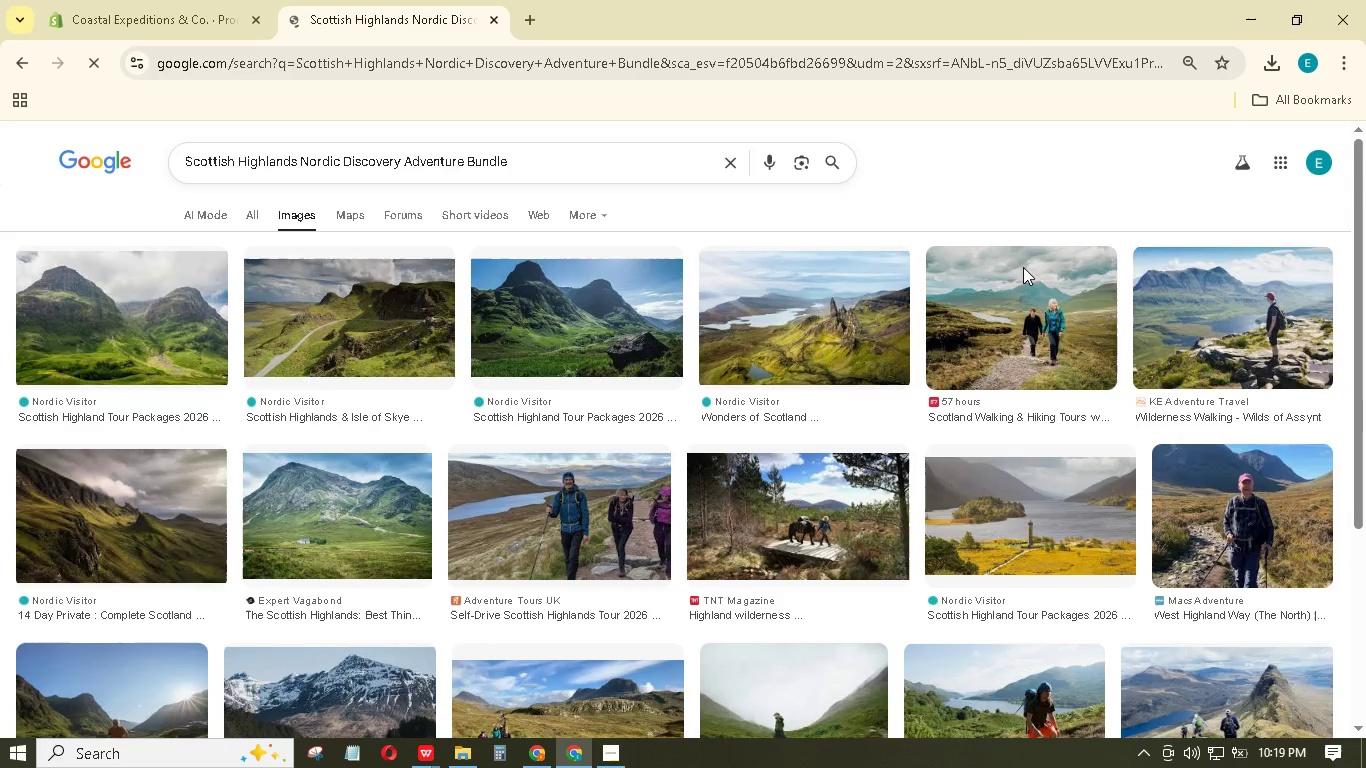 
double_click([541, 478])
 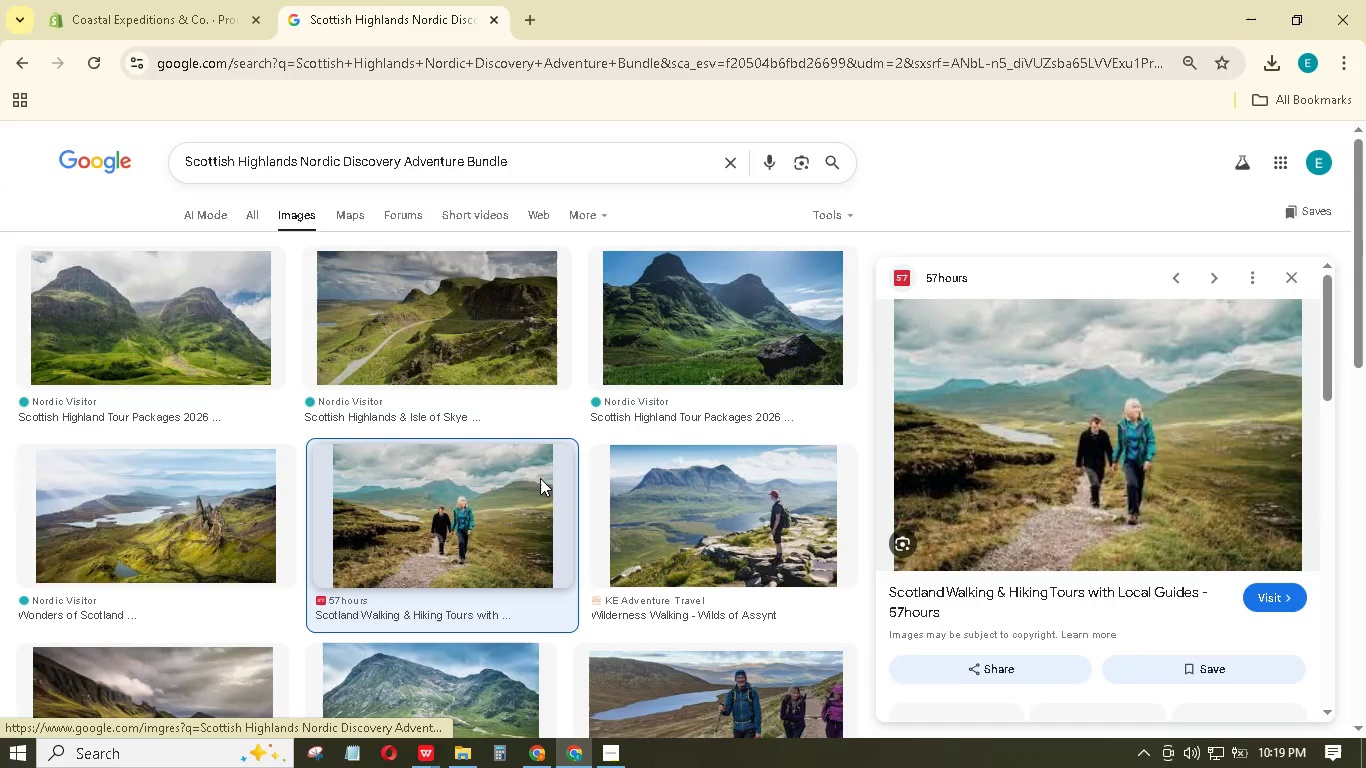 
left_click([647, 495])
 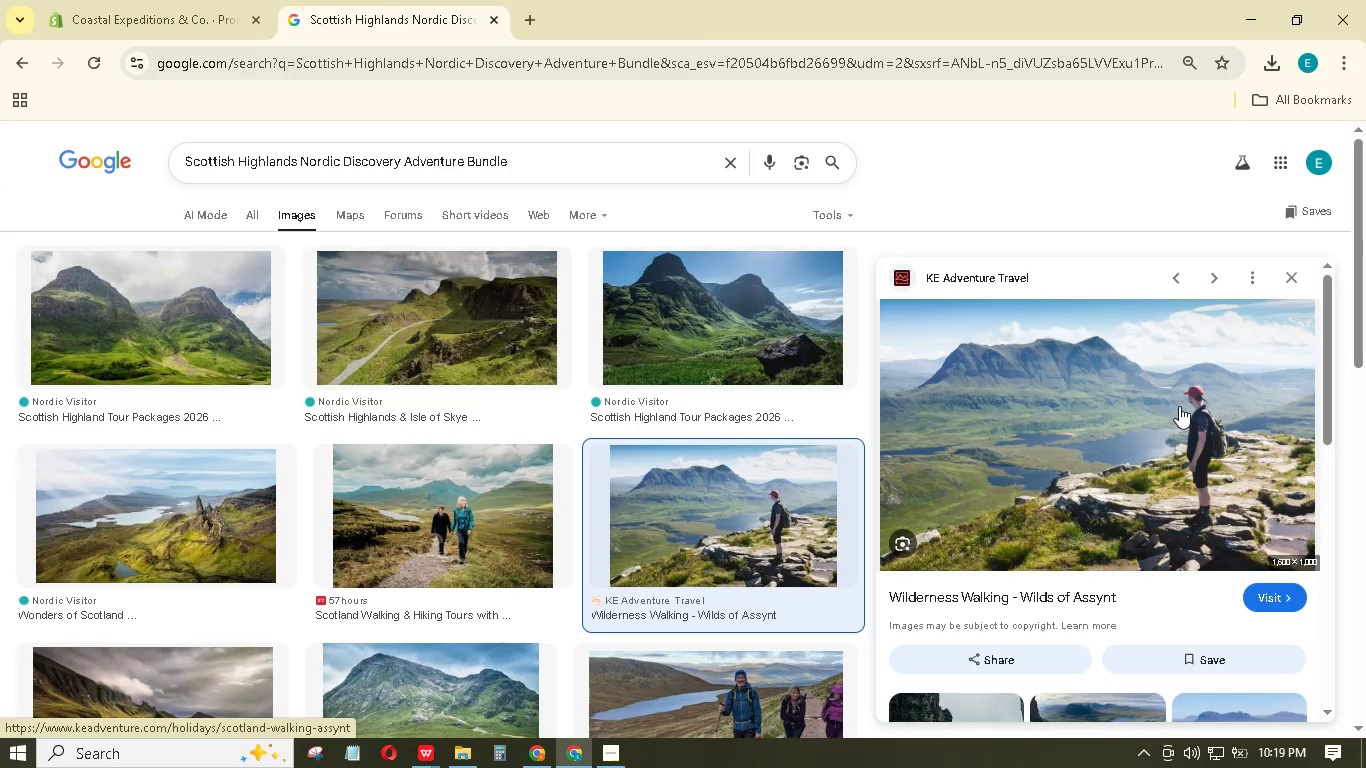 
wait(15.27)
 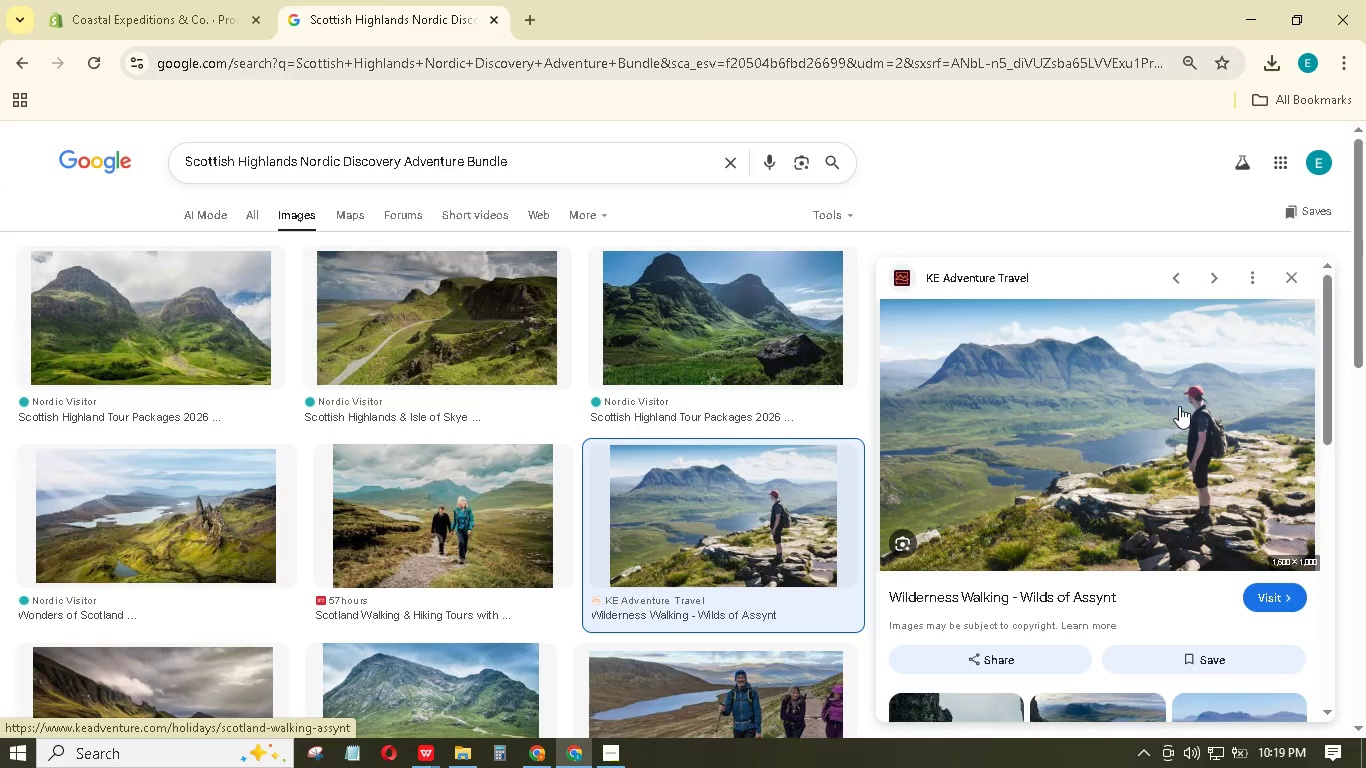 
right_click([1084, 387])
 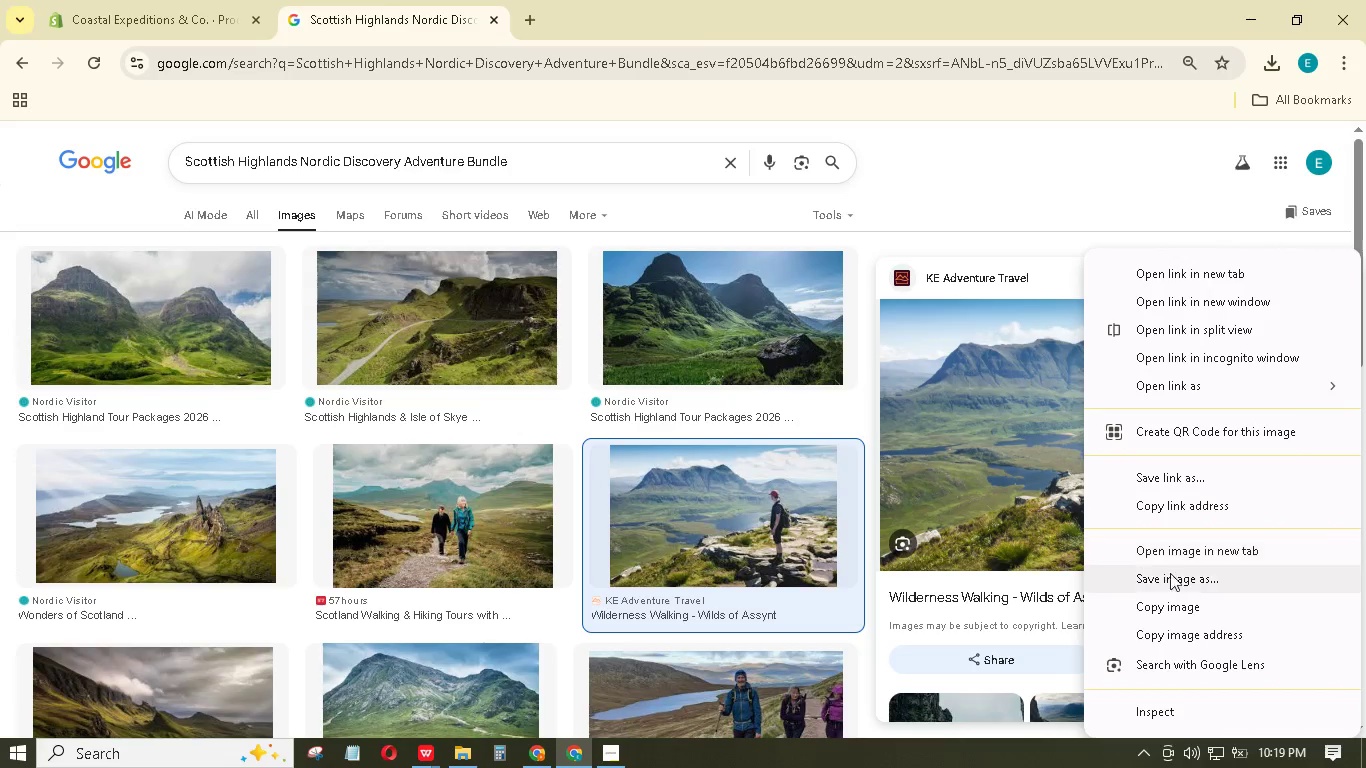 
left_click([1171, 580])
 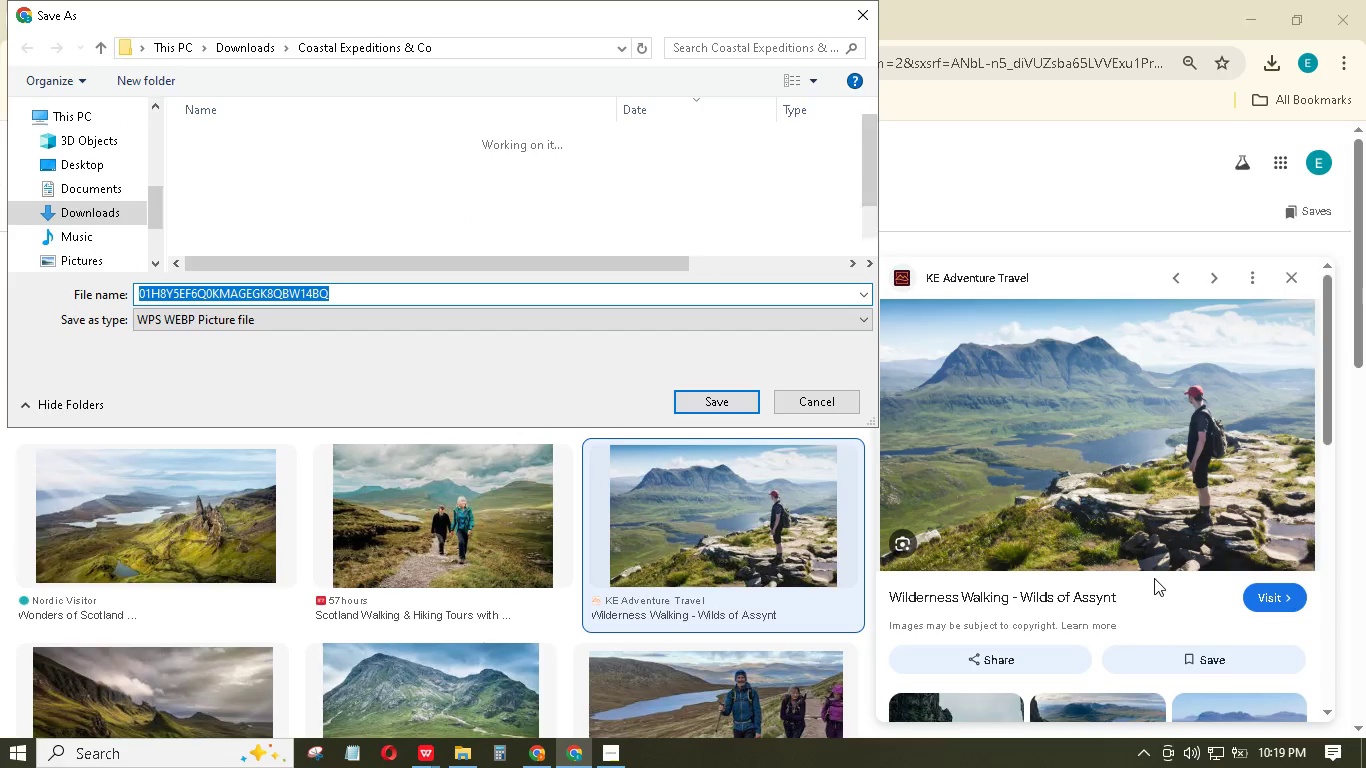 
key(Control+V)
 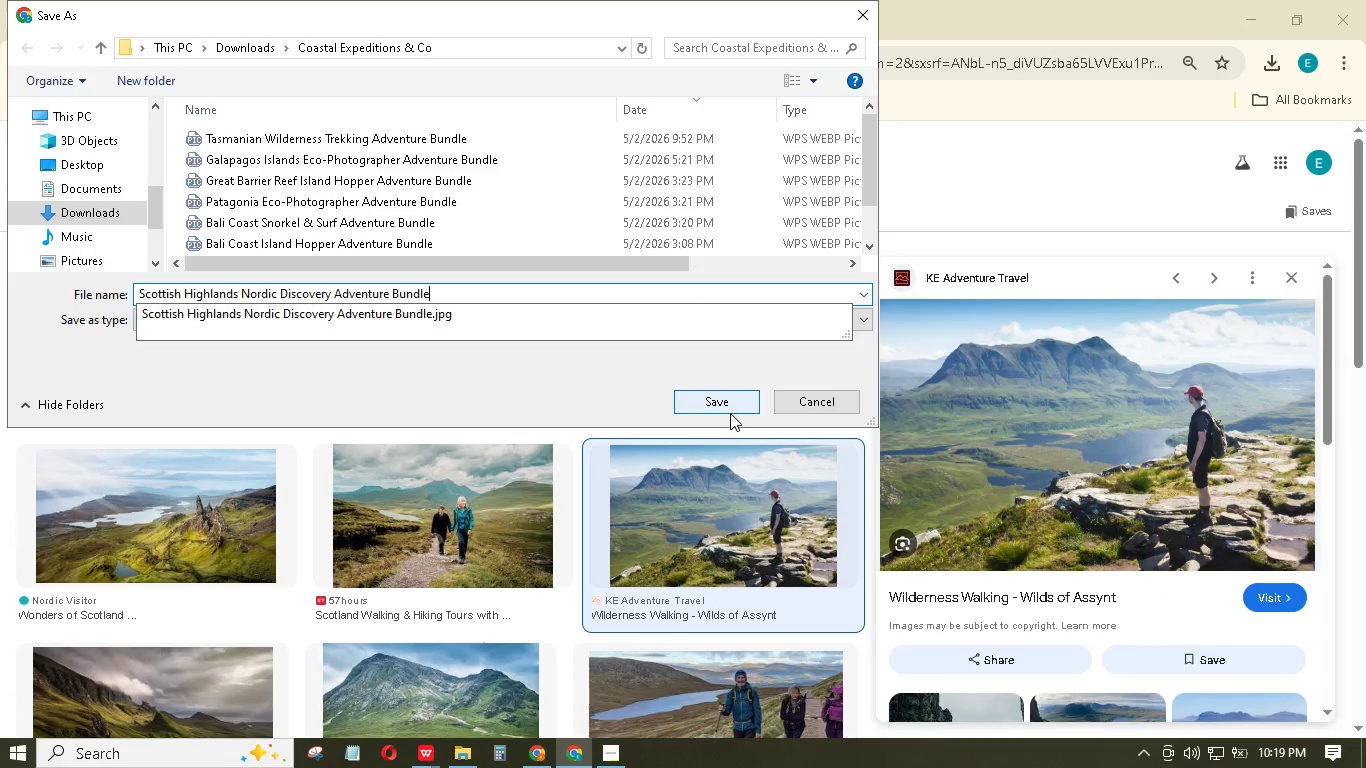 
left_click([726, 401])
 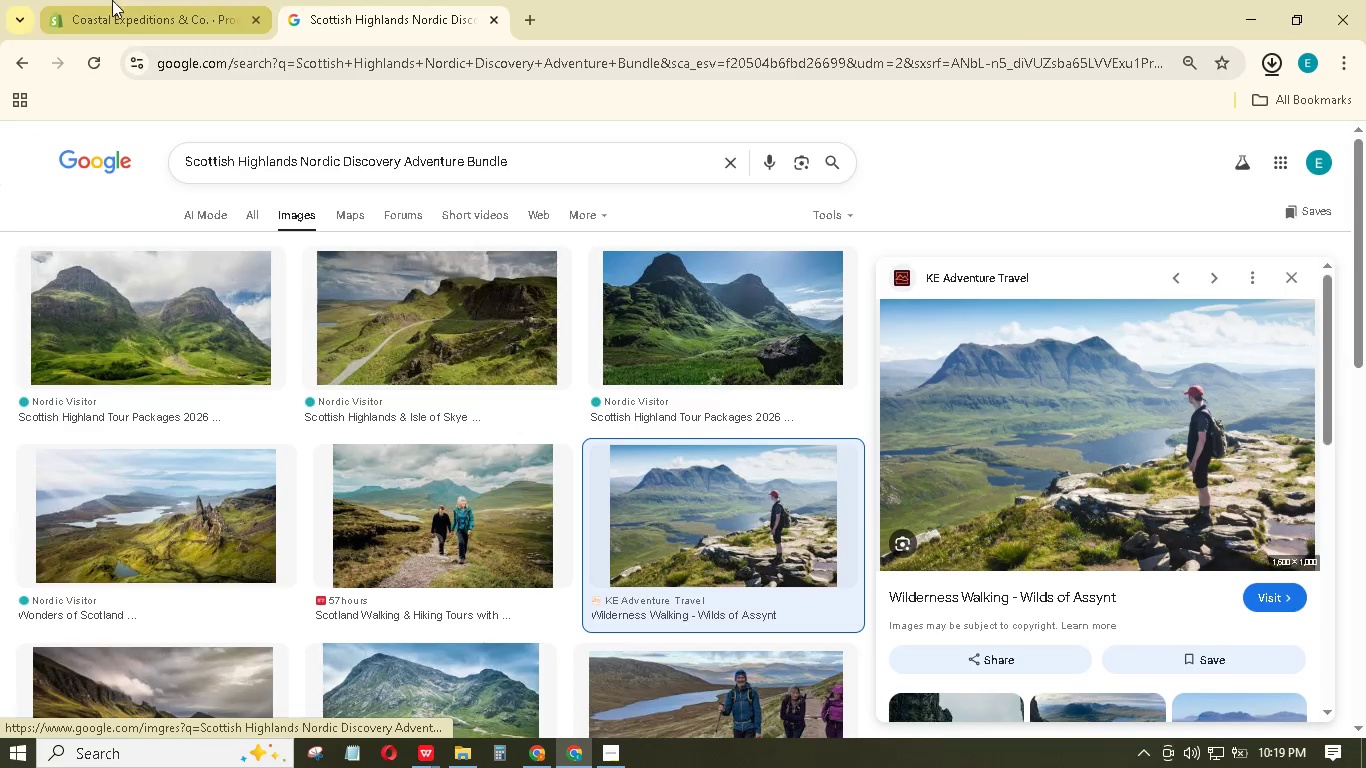 
left_click([65, 0])
 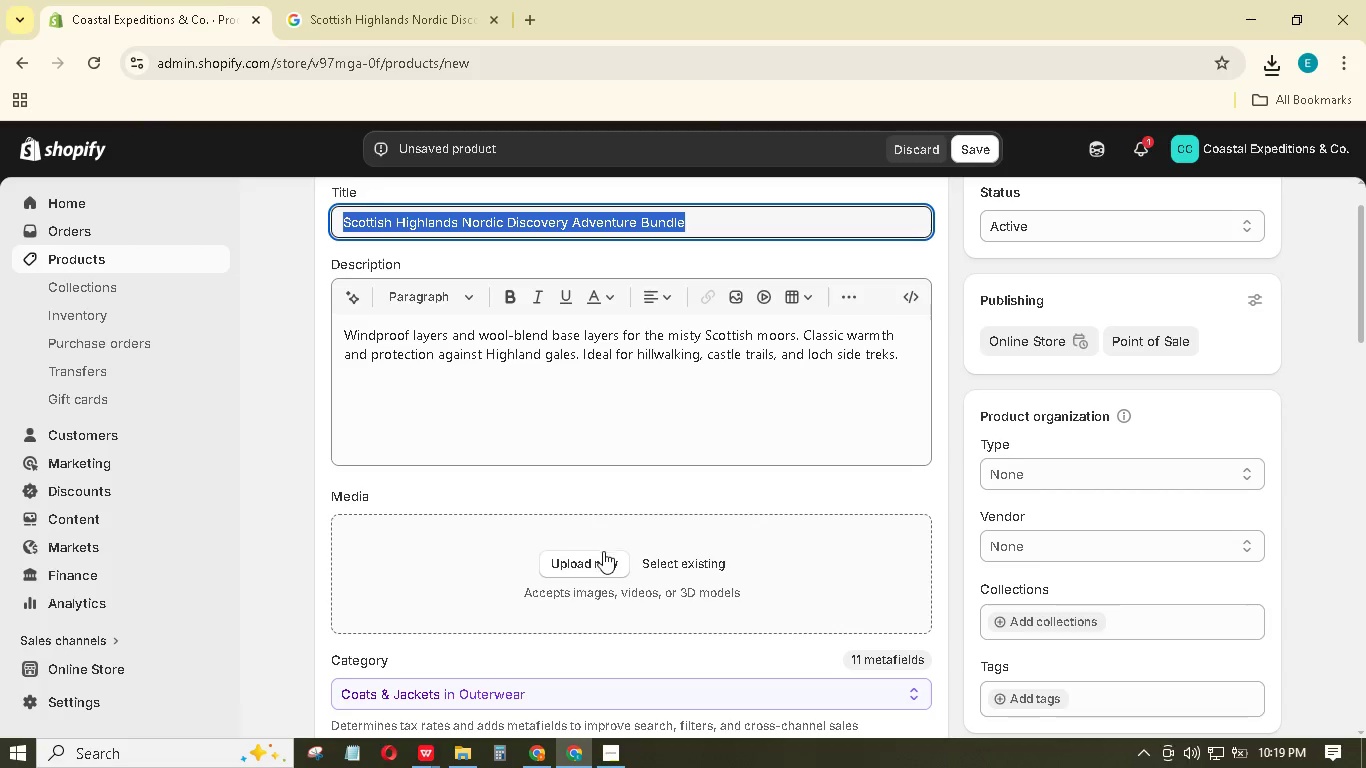 
left_click([605, 565])
 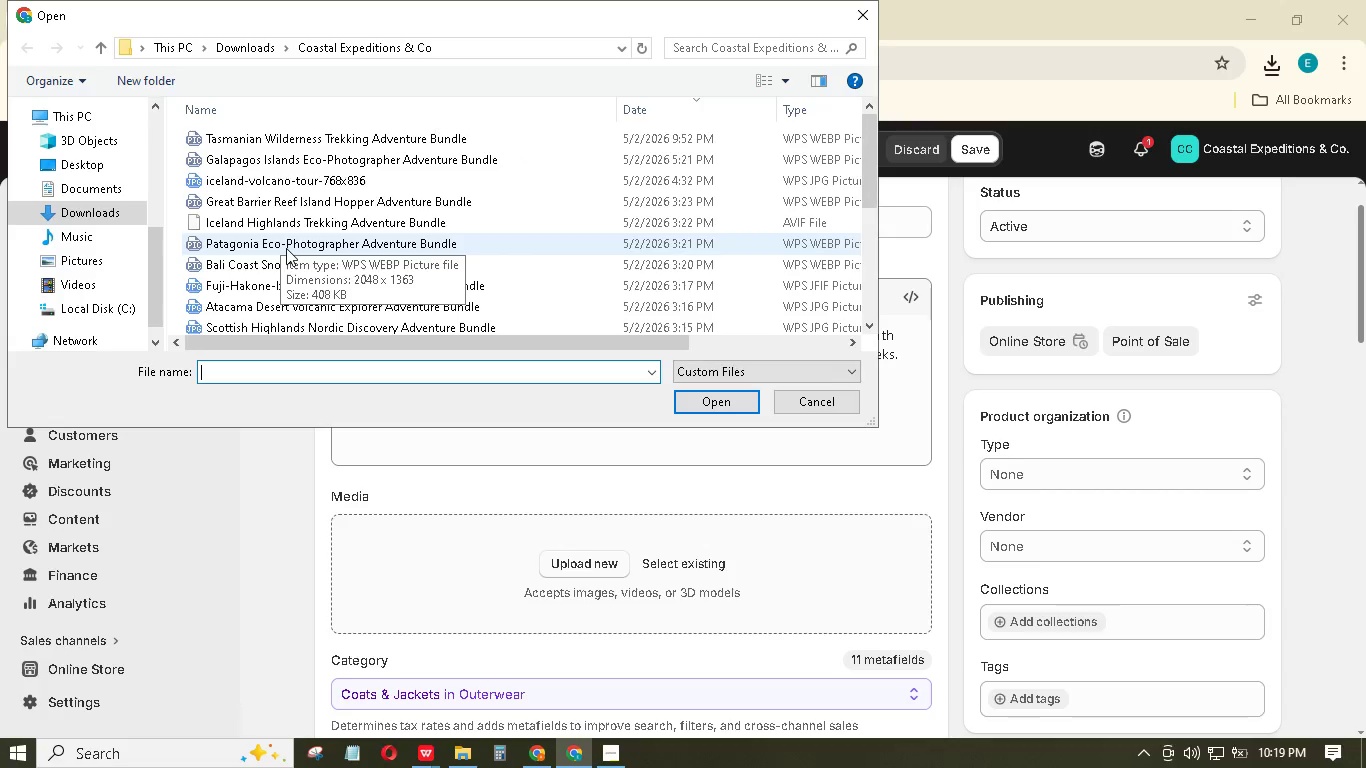 
wait(5.02)
 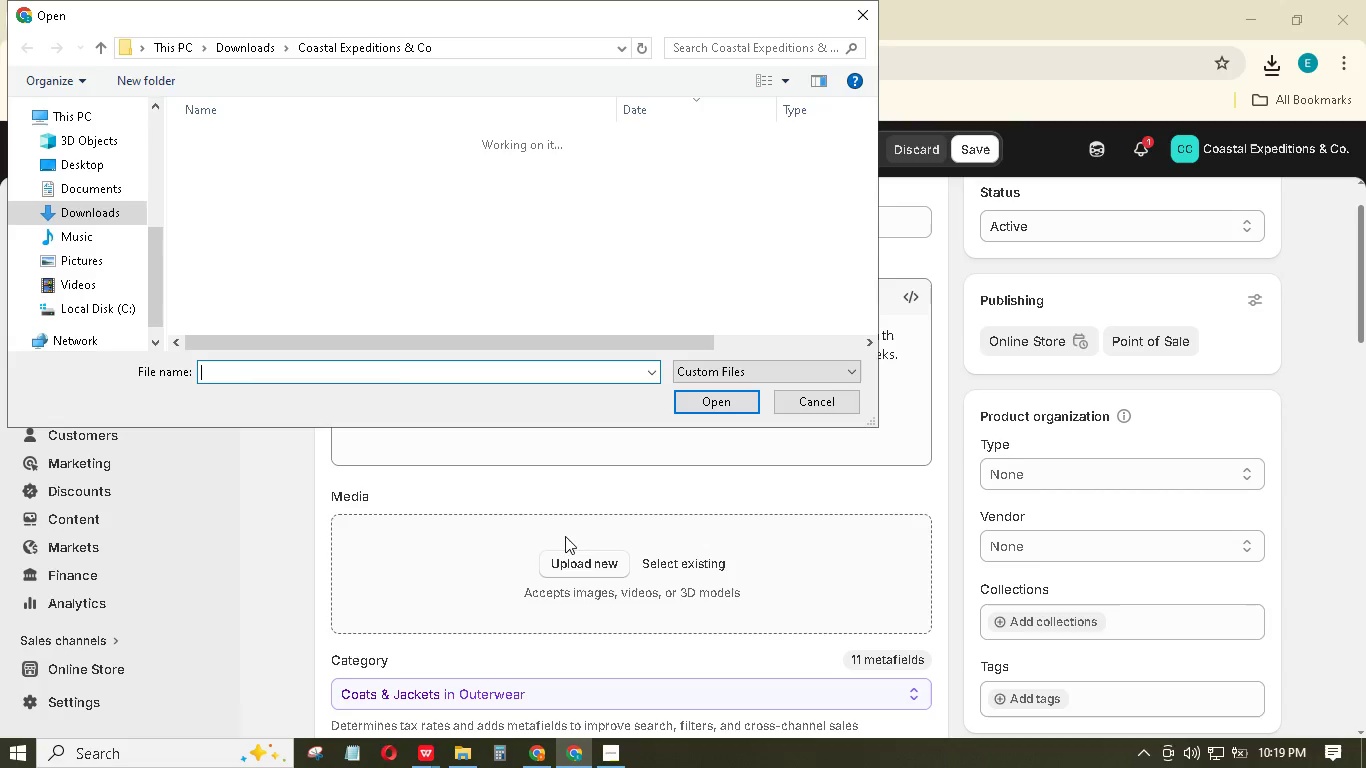 
left_click([287, 246])
 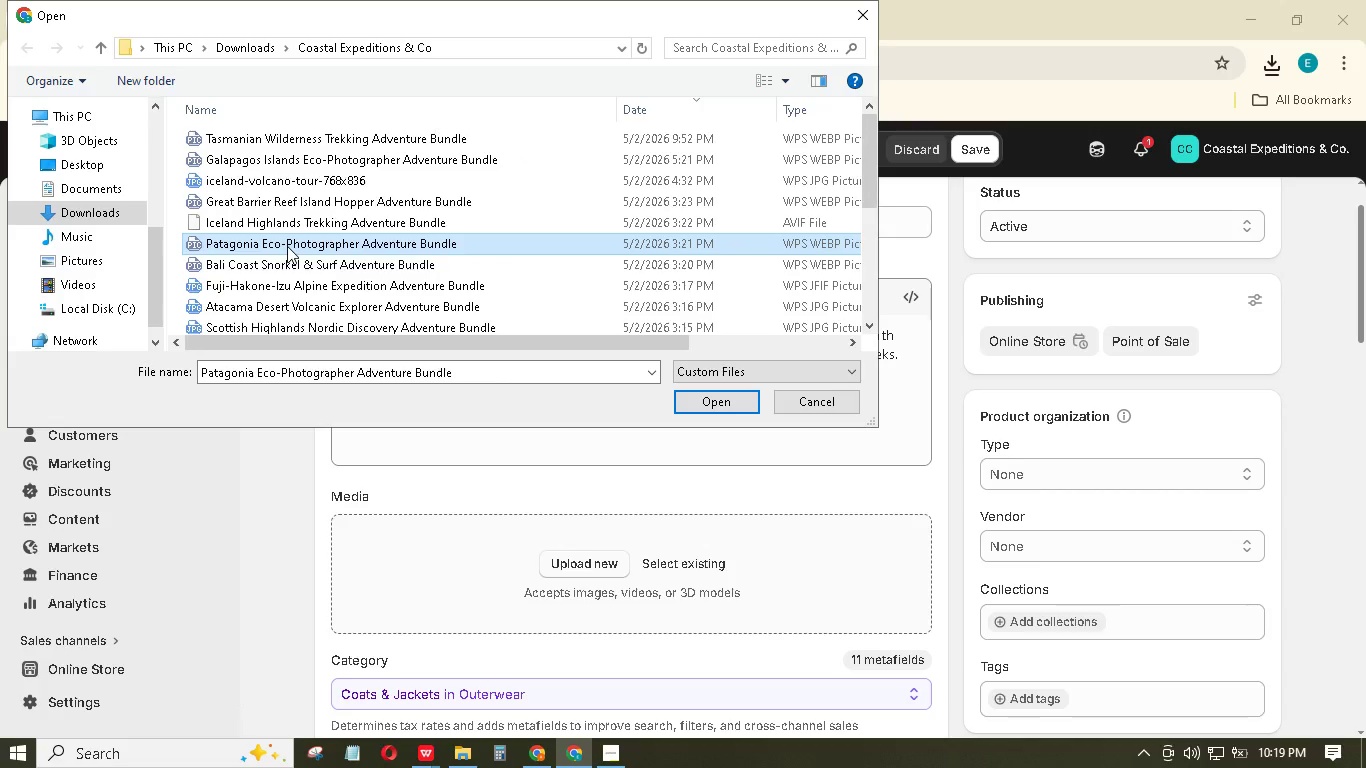 
scroll: coordinate [287, 246], scroll_direction: up, amount: 4.0
 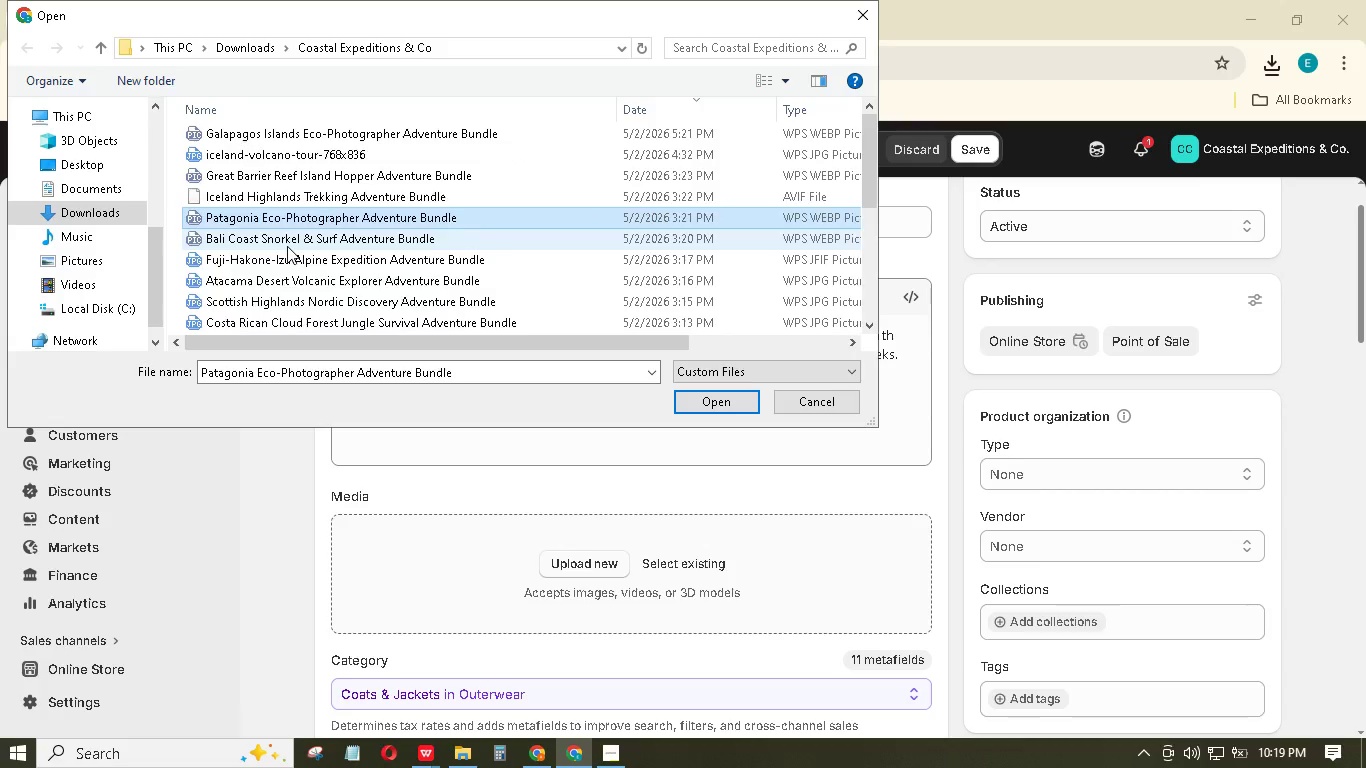 
scroll: coordinate [288, 244], scroll_direction: down, amount: 12.0
 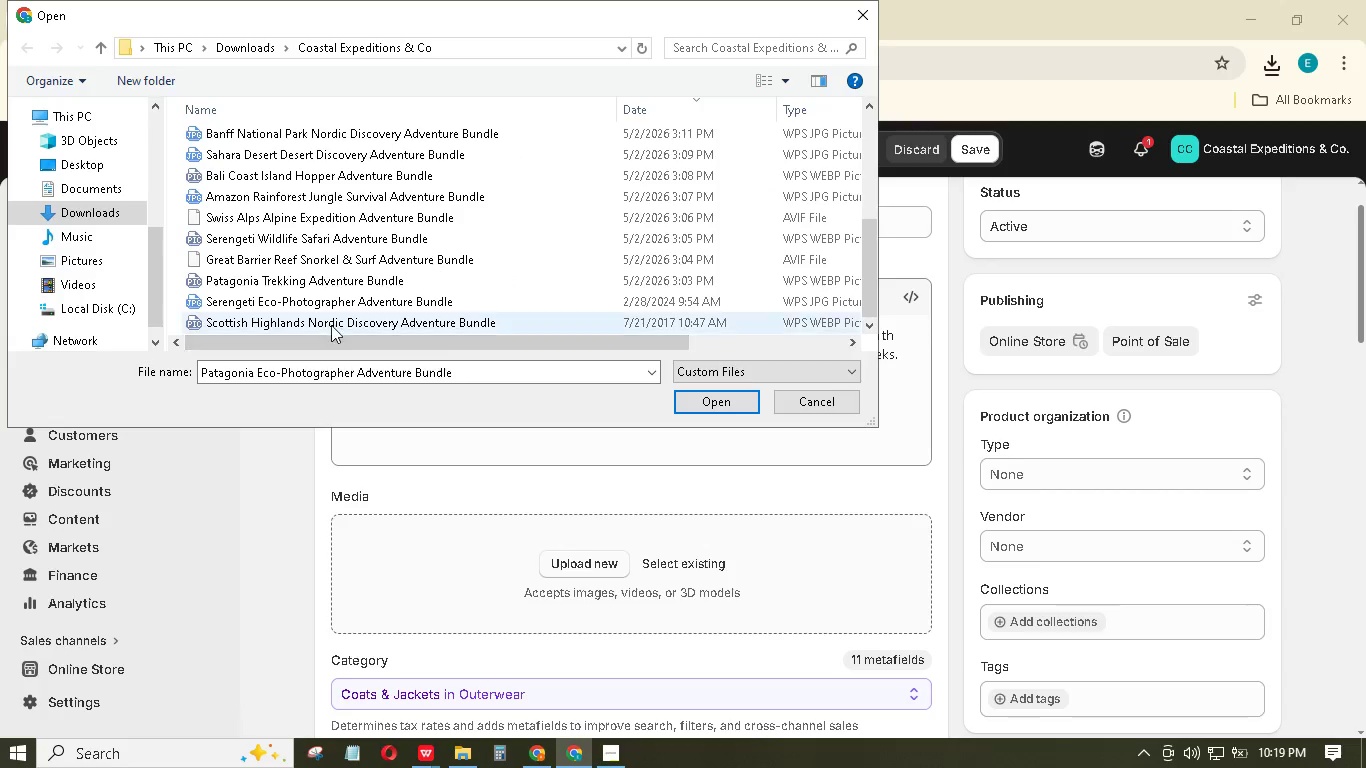 
left_click([331, 323])
 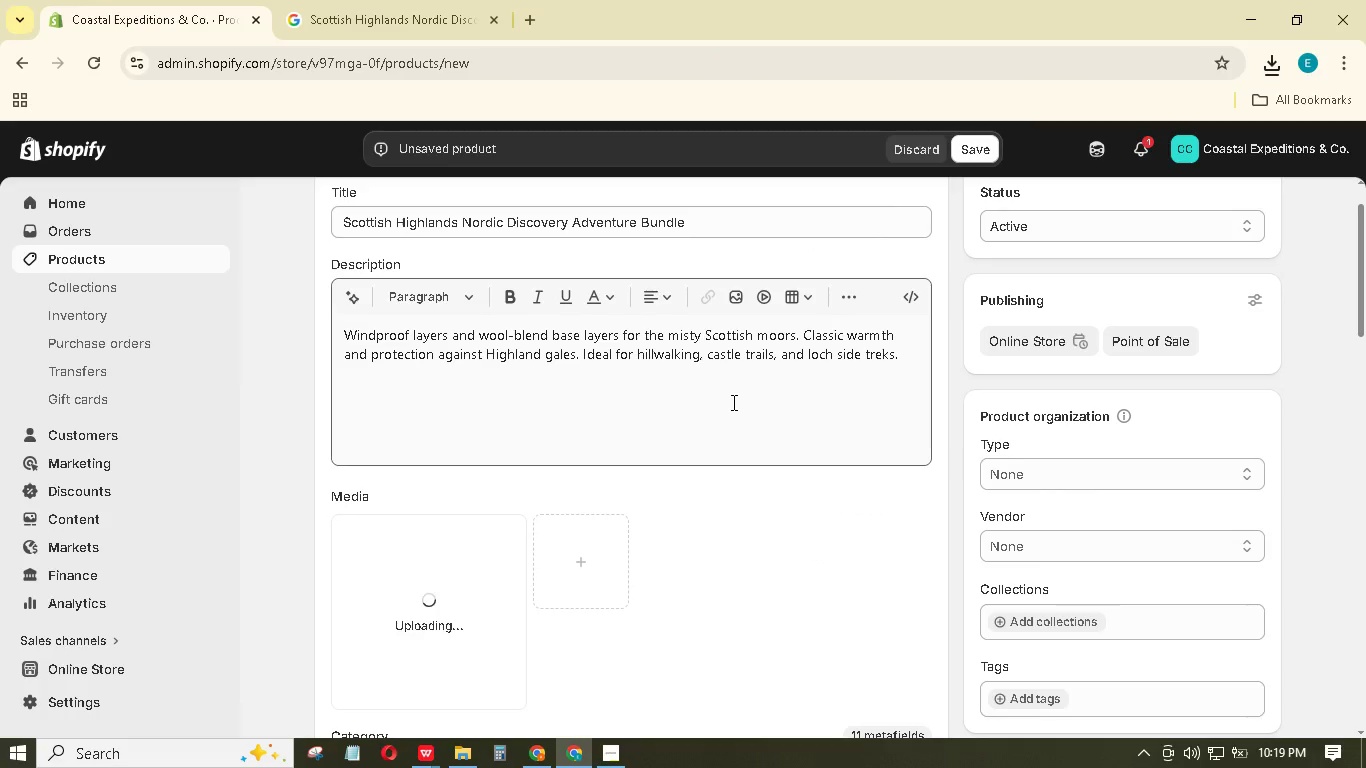 
scroll: coordinate [732, 401], scroll_direction: down, amount: 2.0
 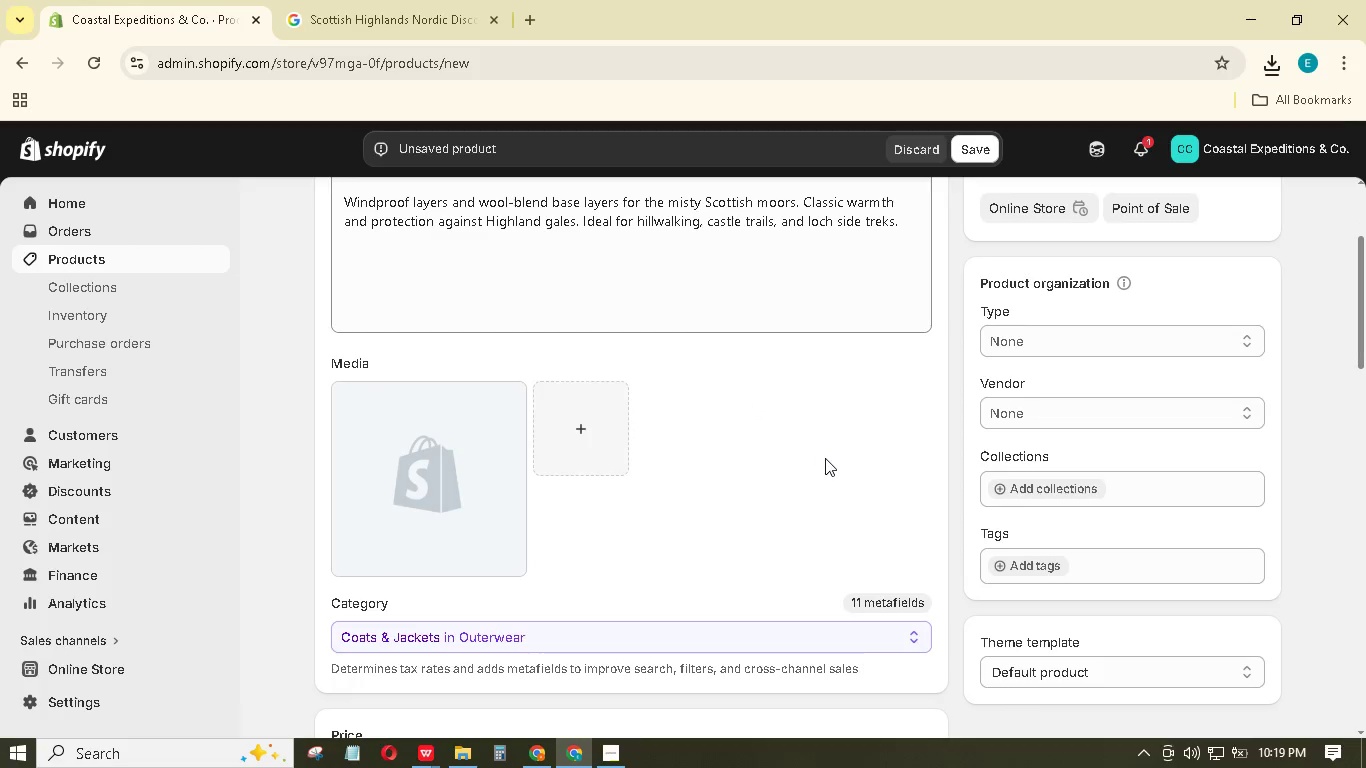 
wait(6.5)
 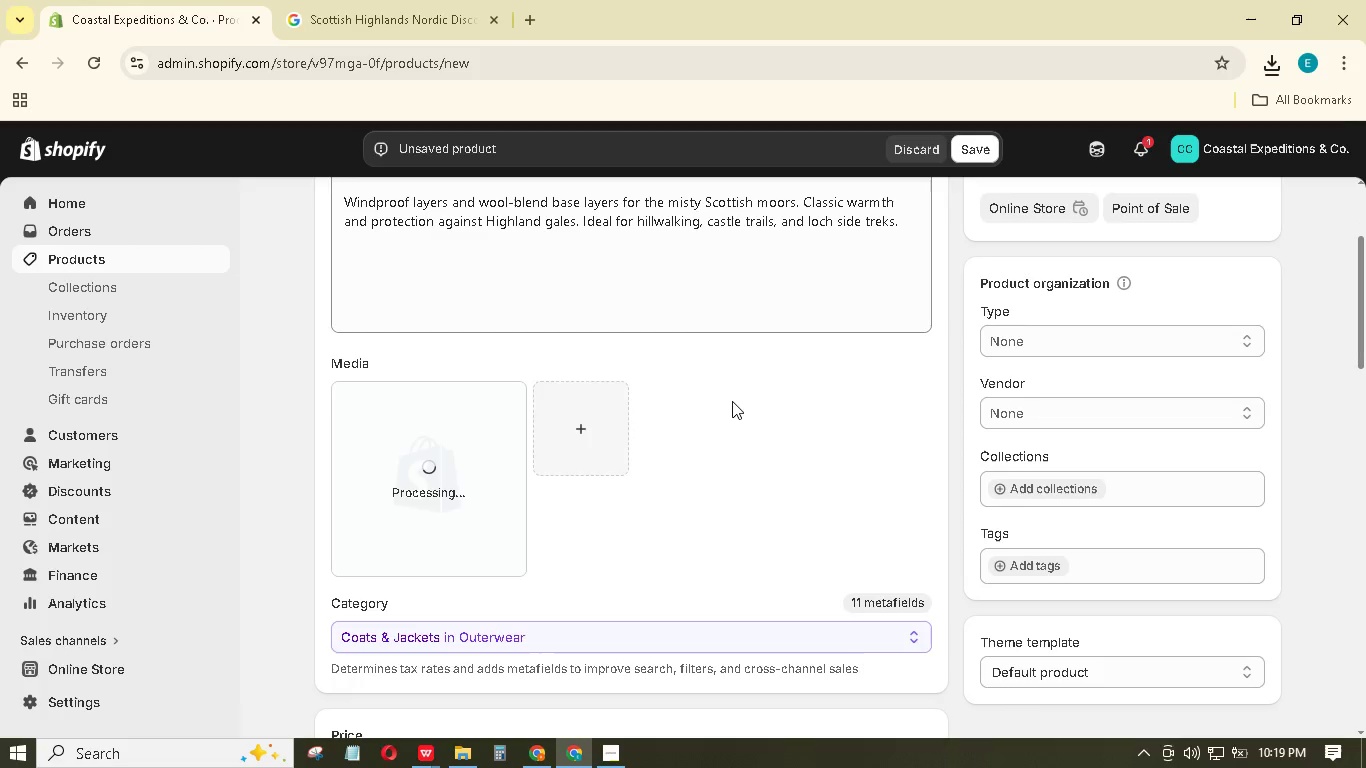 
left_click([1049, 572])
 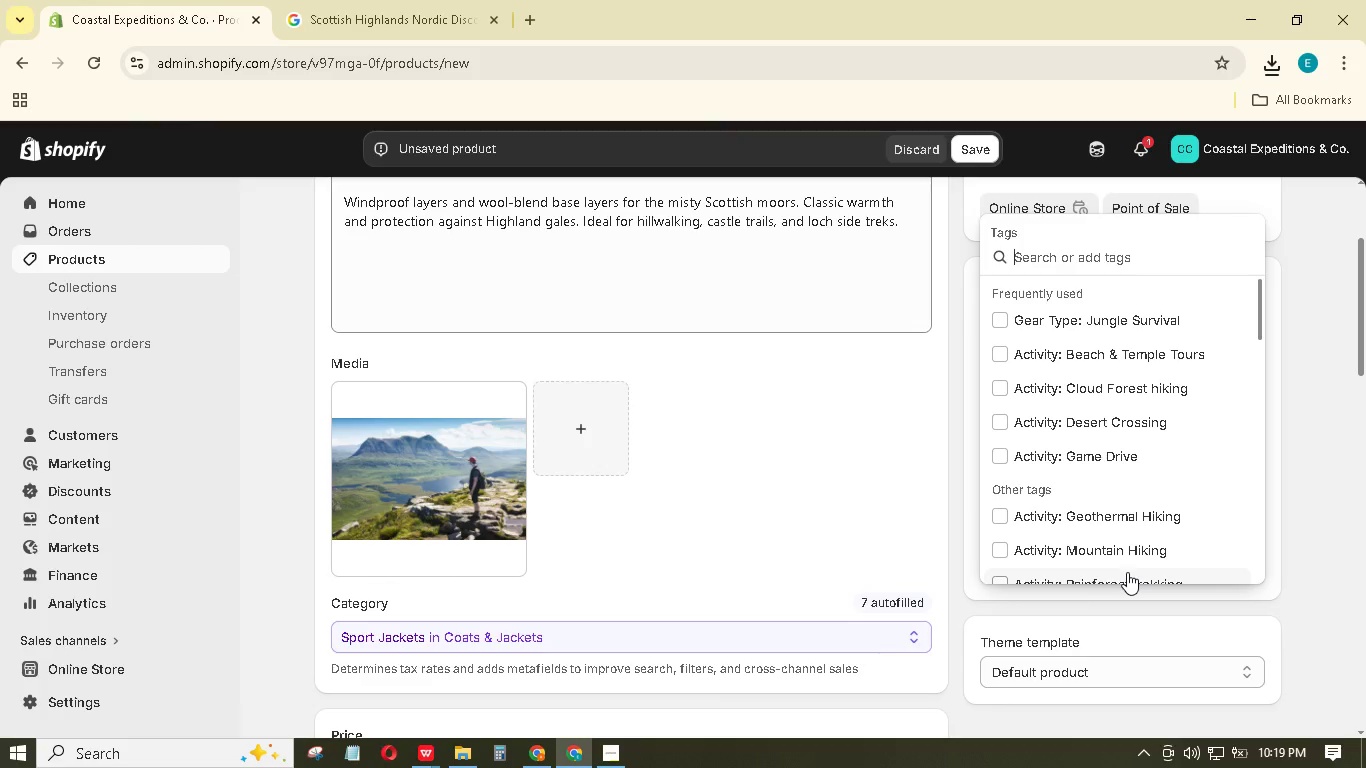 
type(Destination)
 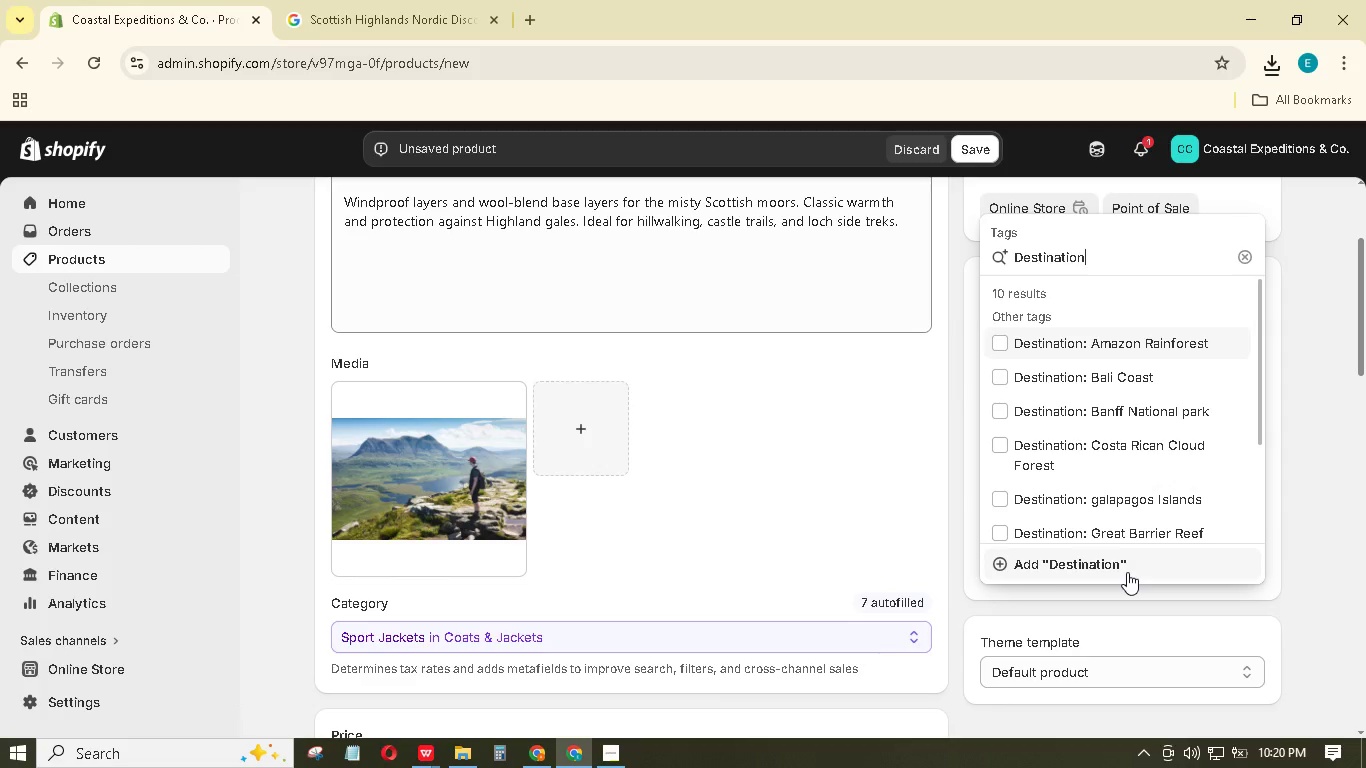 
type(: Scottish Highlands)
 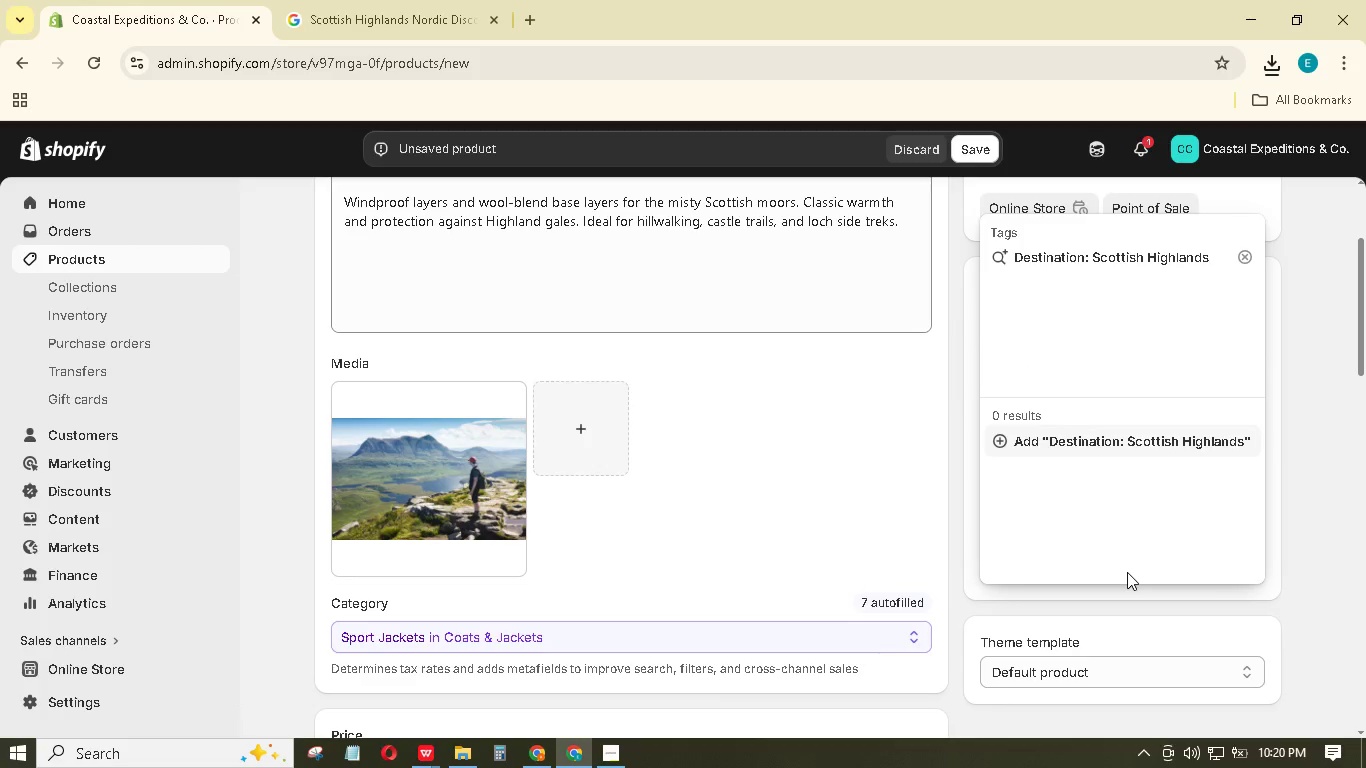 
key(Enter)
 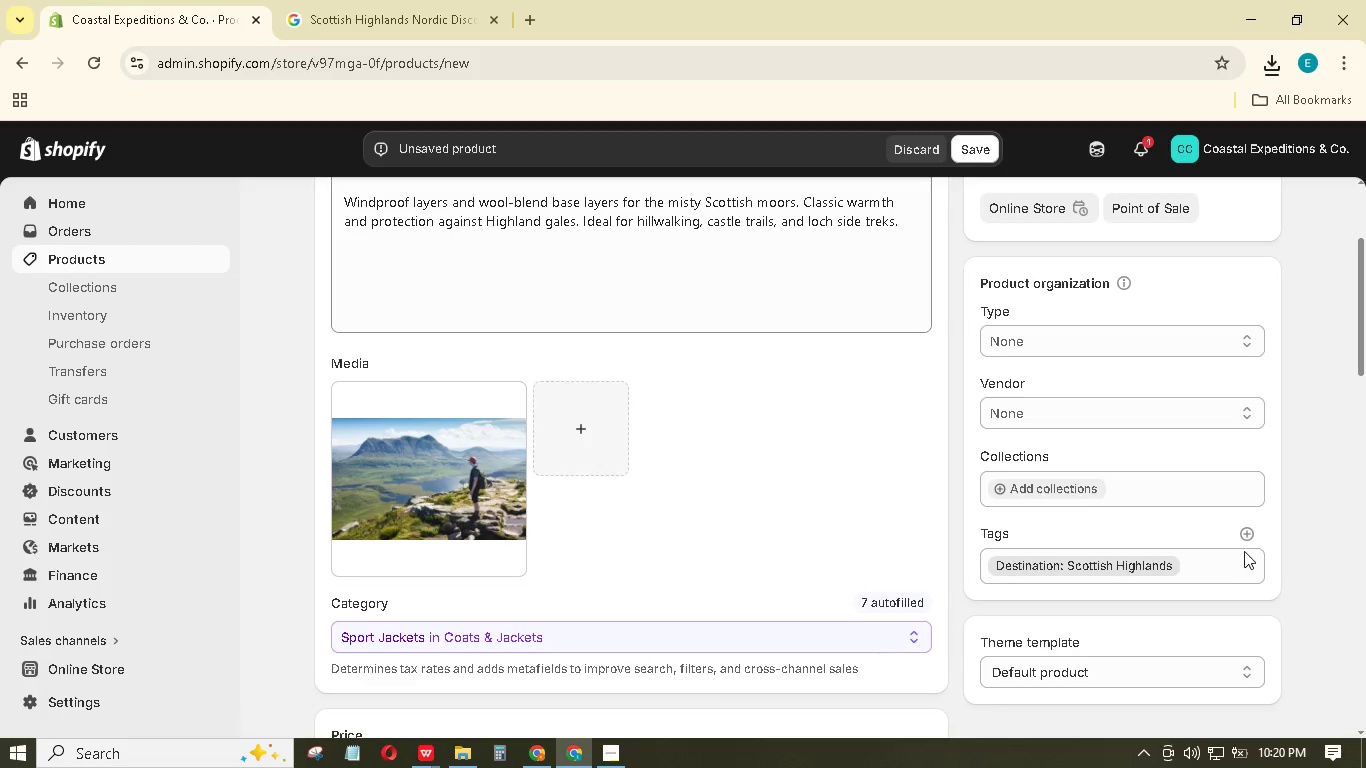 
left_click([1250, 536])
 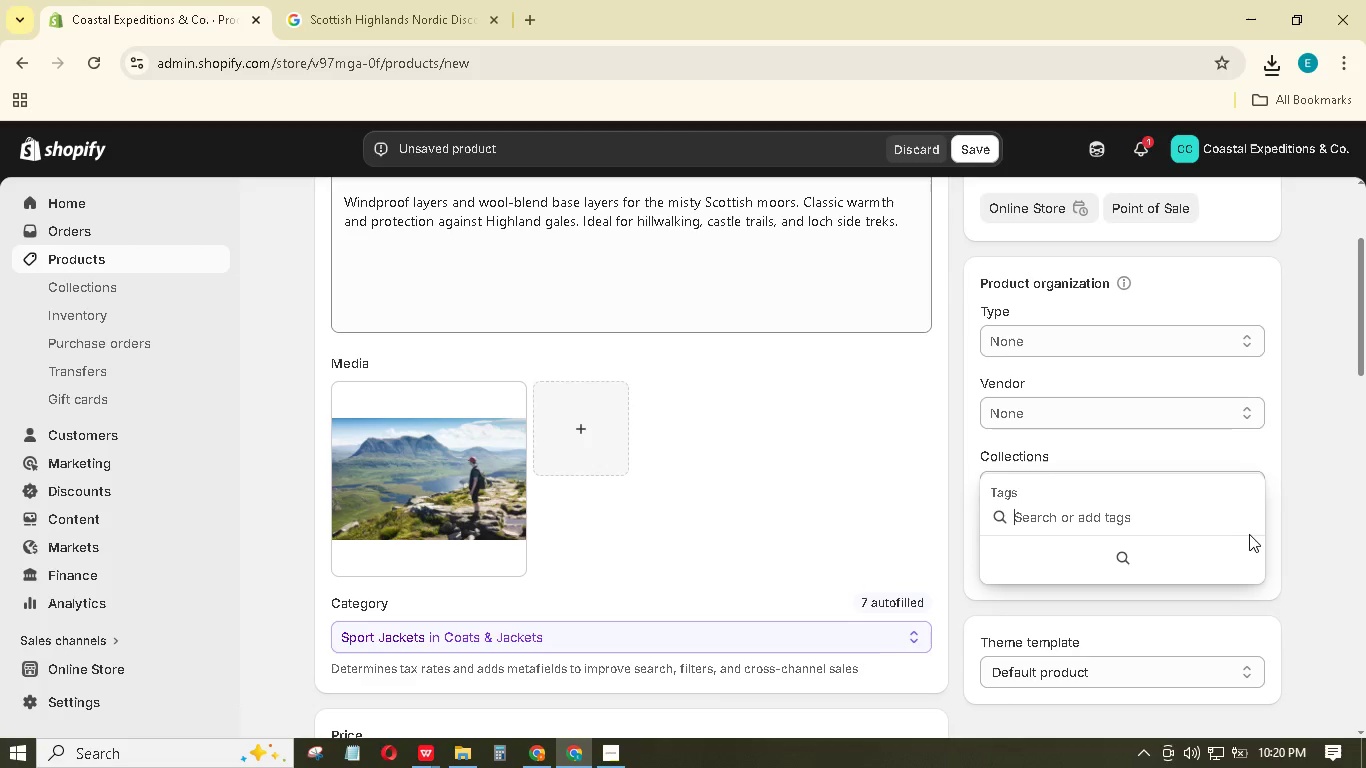 
type(Ger Type: Nordic Discovery)
 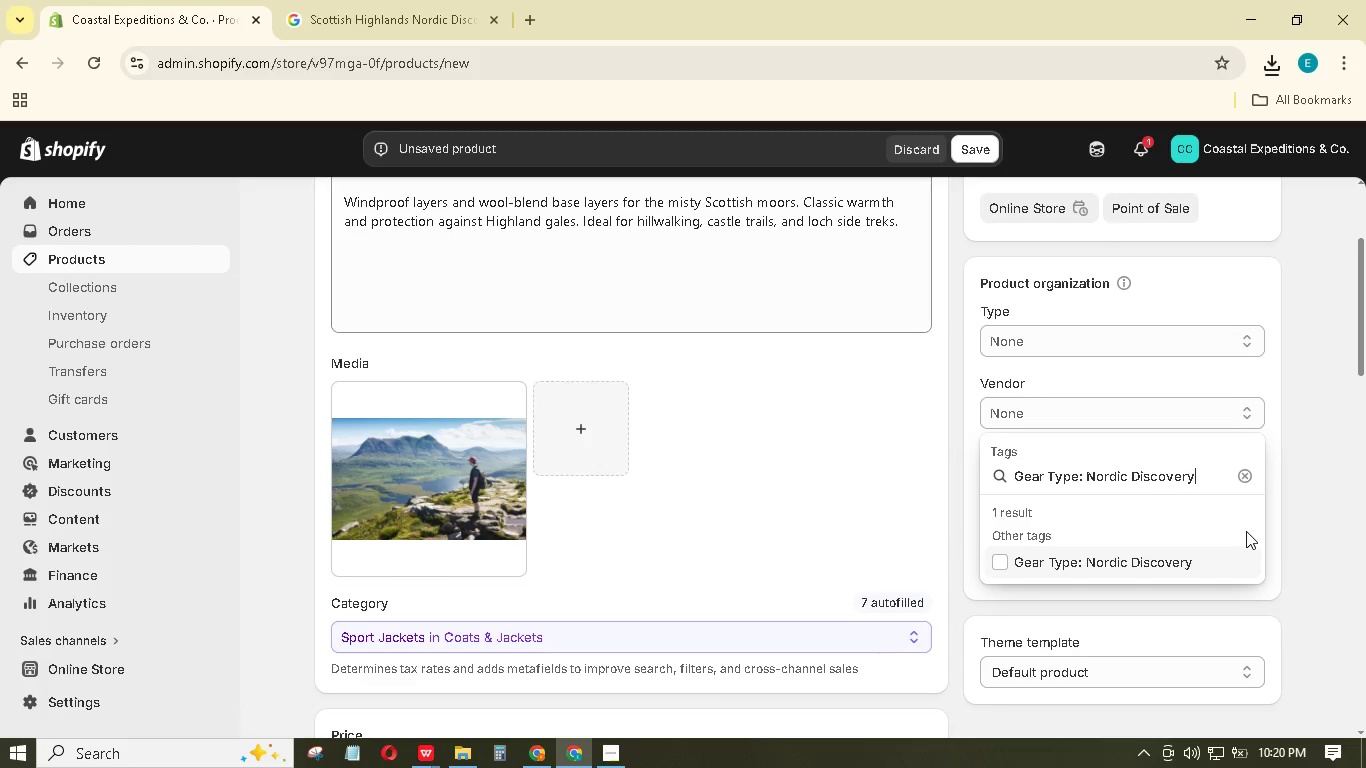 
hold_key(key=A, duration=0.36)
 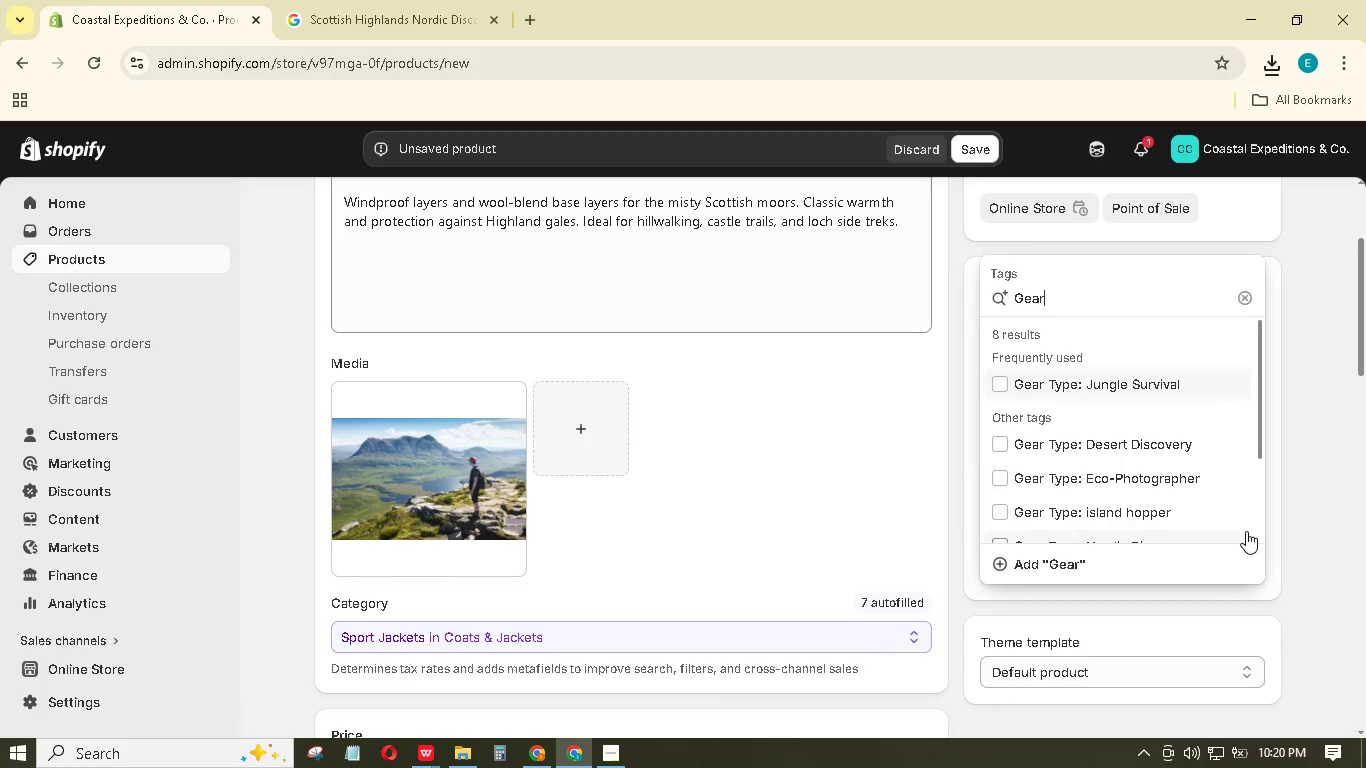 
key(Enter)
 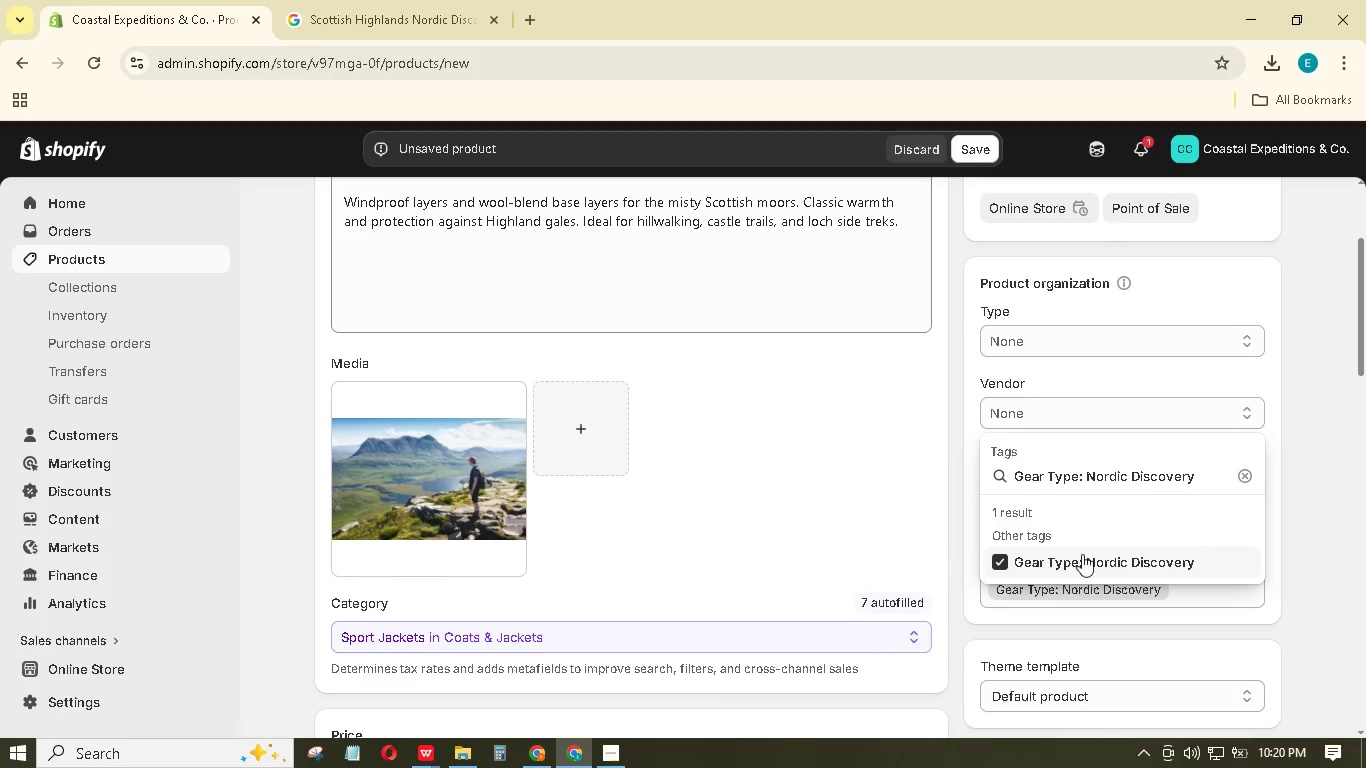 
left_click([1082, 554])
 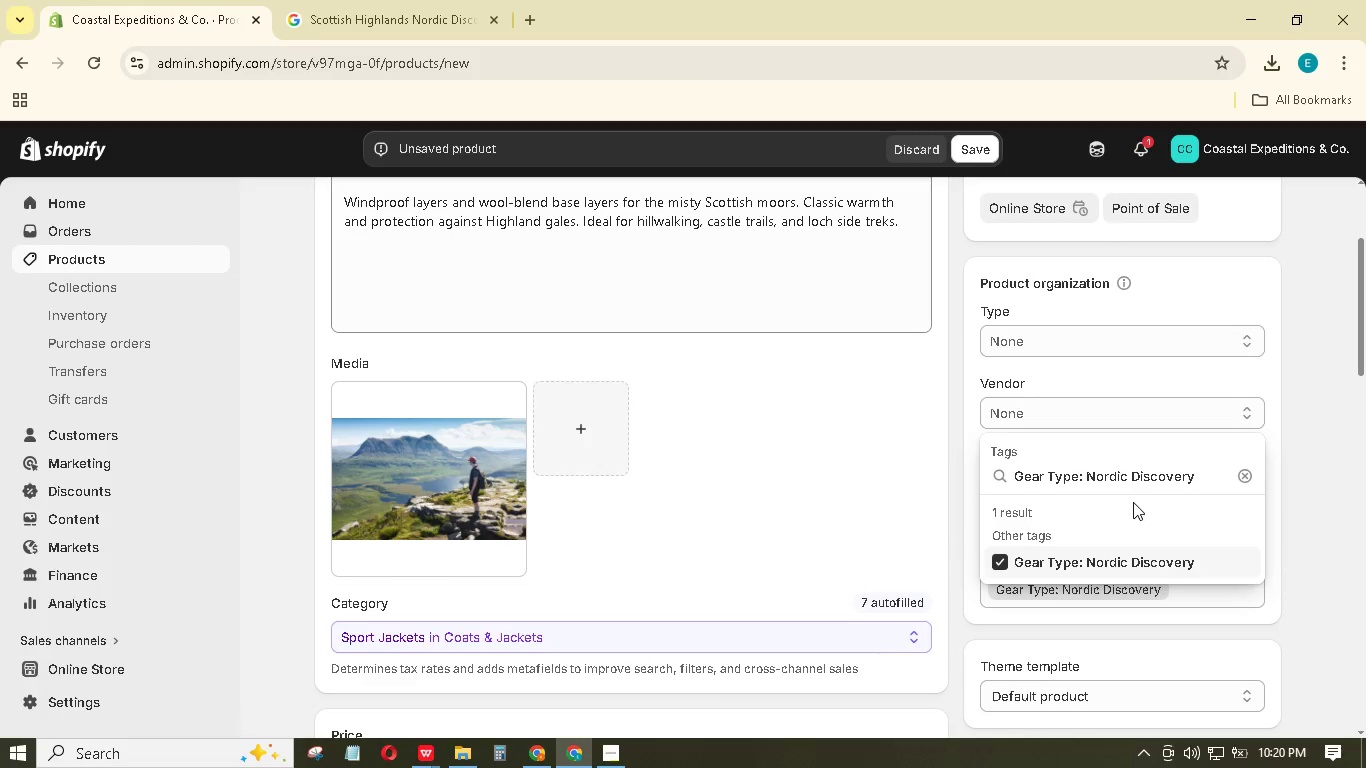 
left_click([1247, 468])
 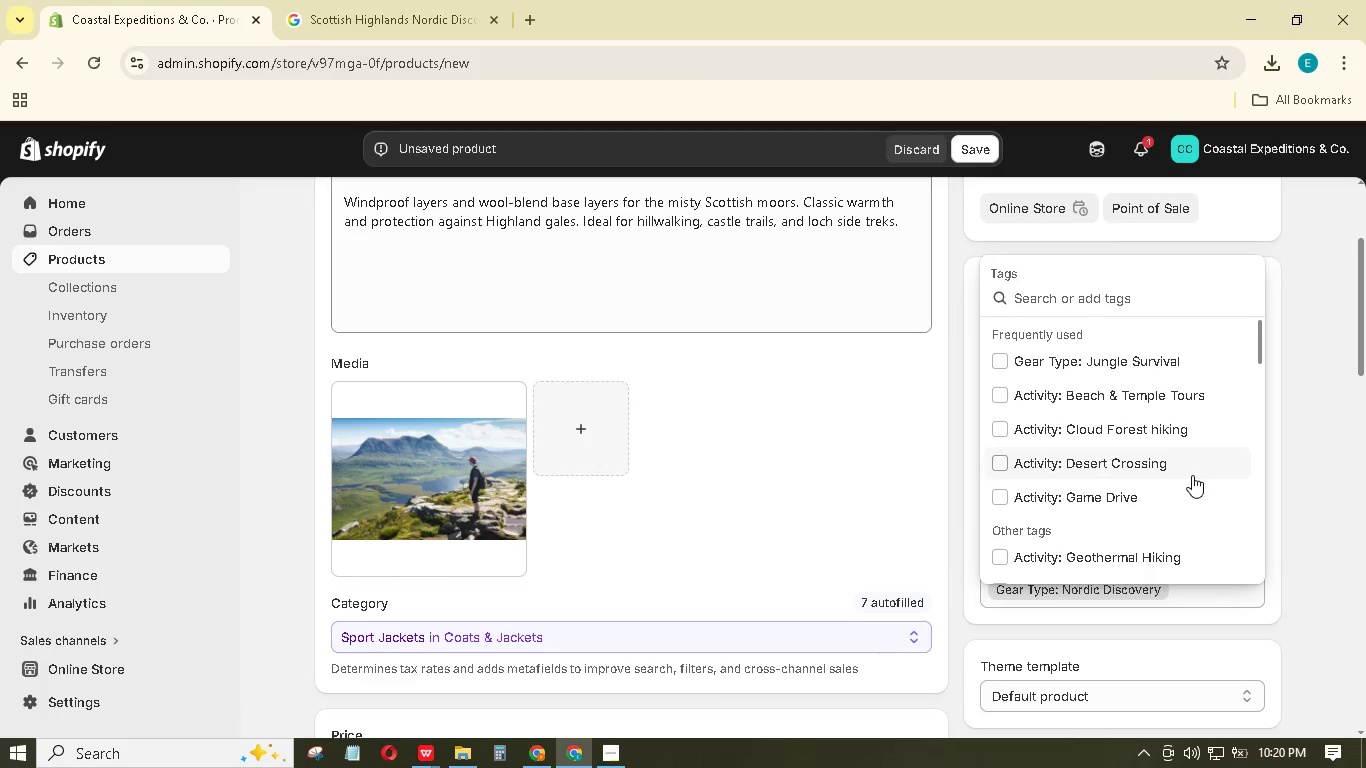 
type(Activity: Hillwalking)
 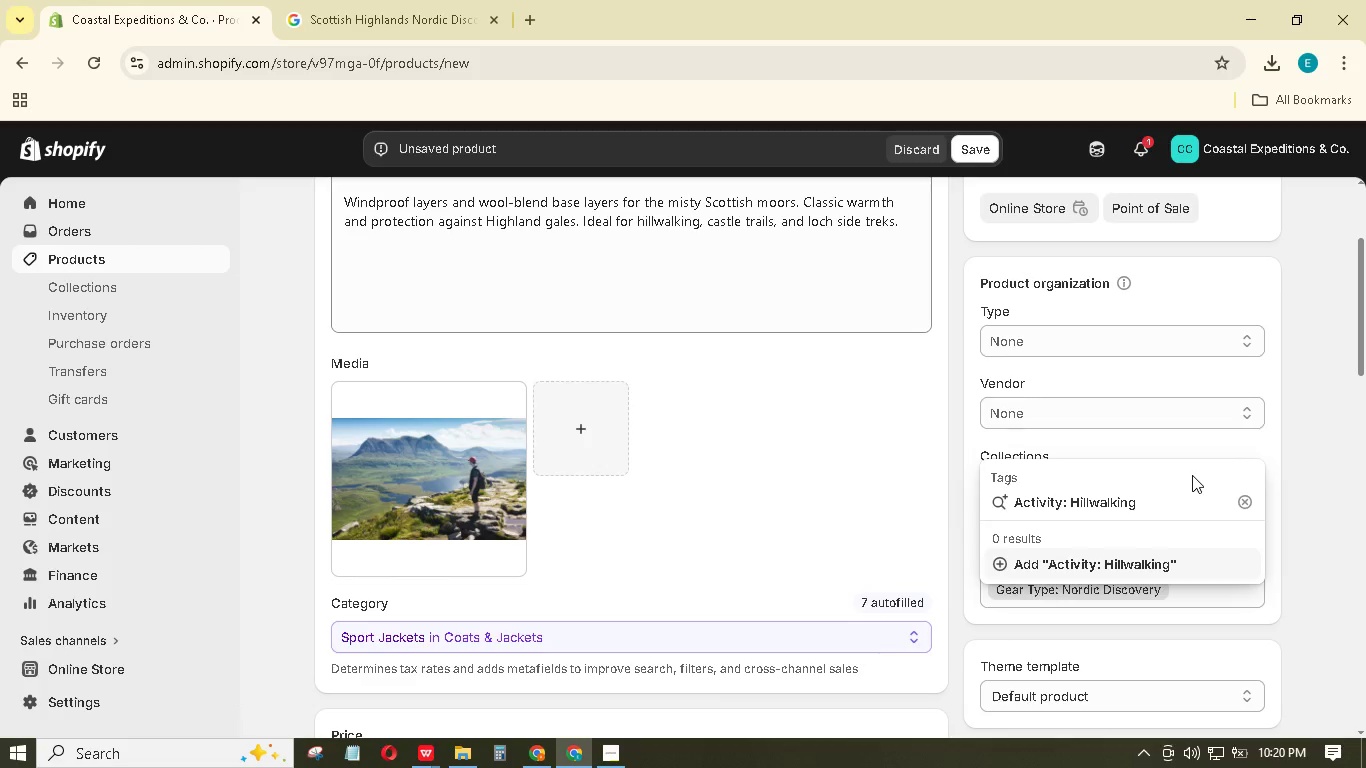 
key(Enter)
 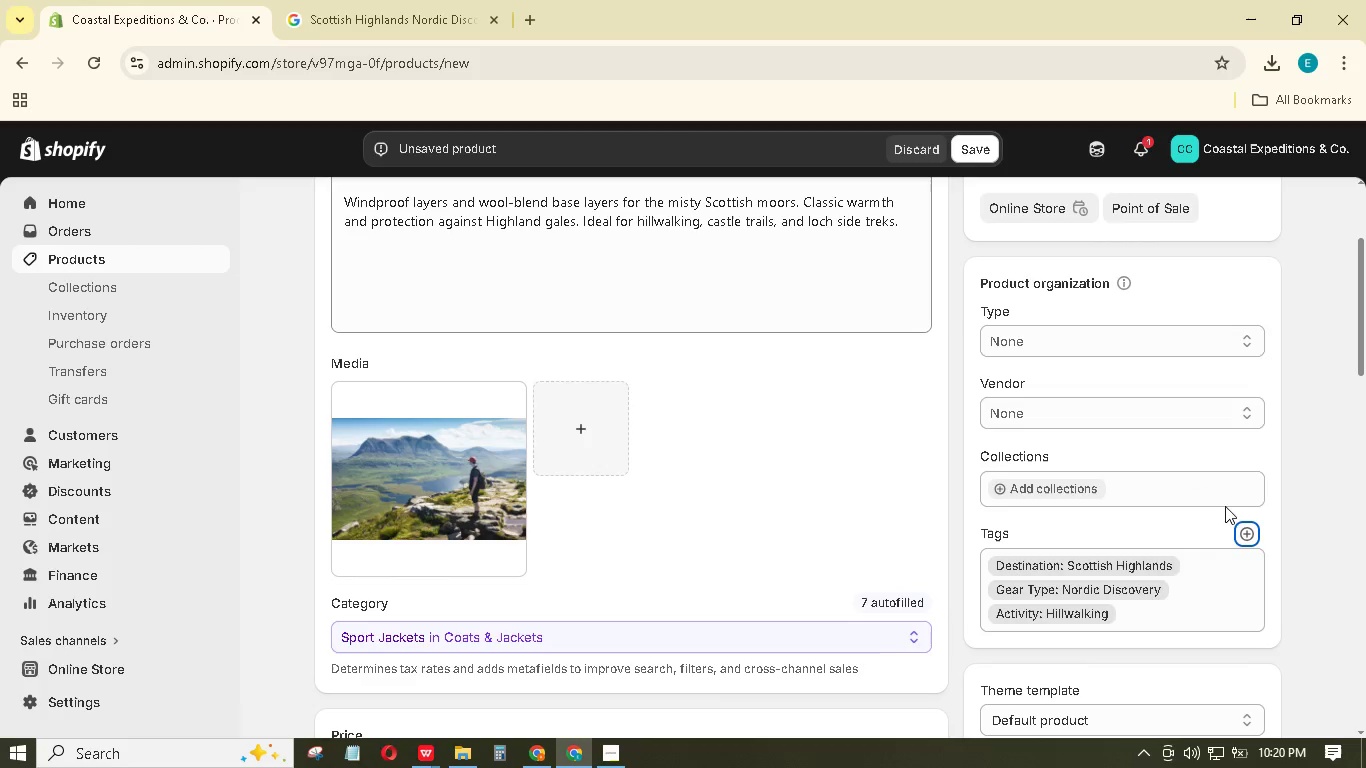 
left_click([1243, 537])
 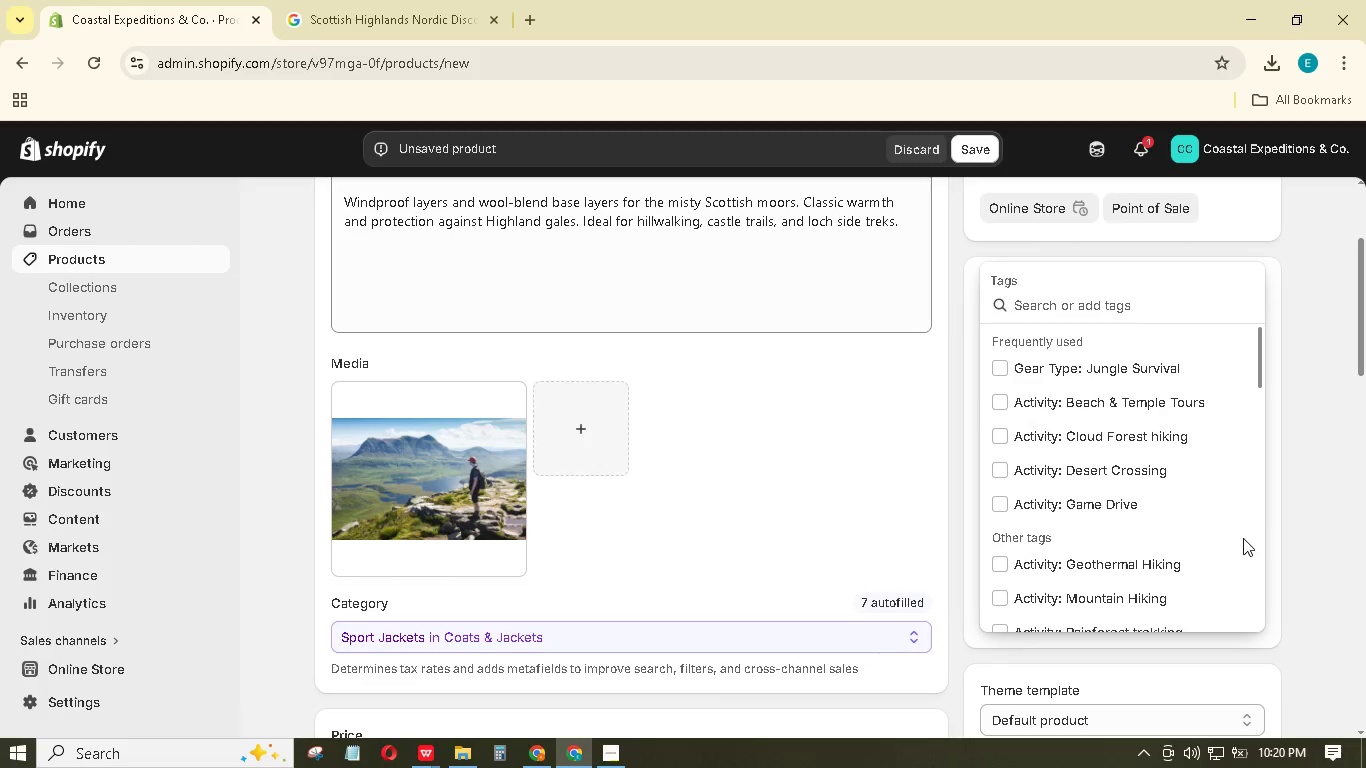 
type(Eco-Feature: Natural Wool Blend)
 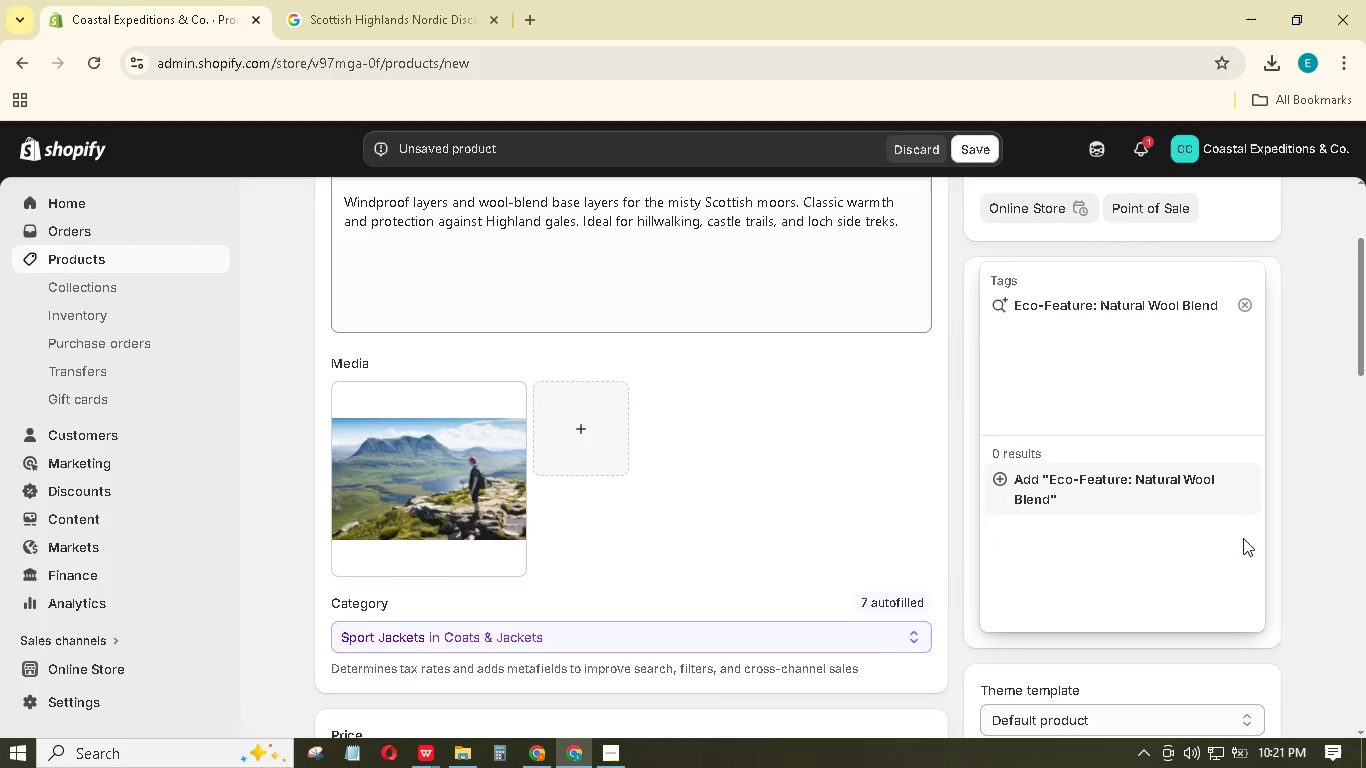 
wait(12.61)
 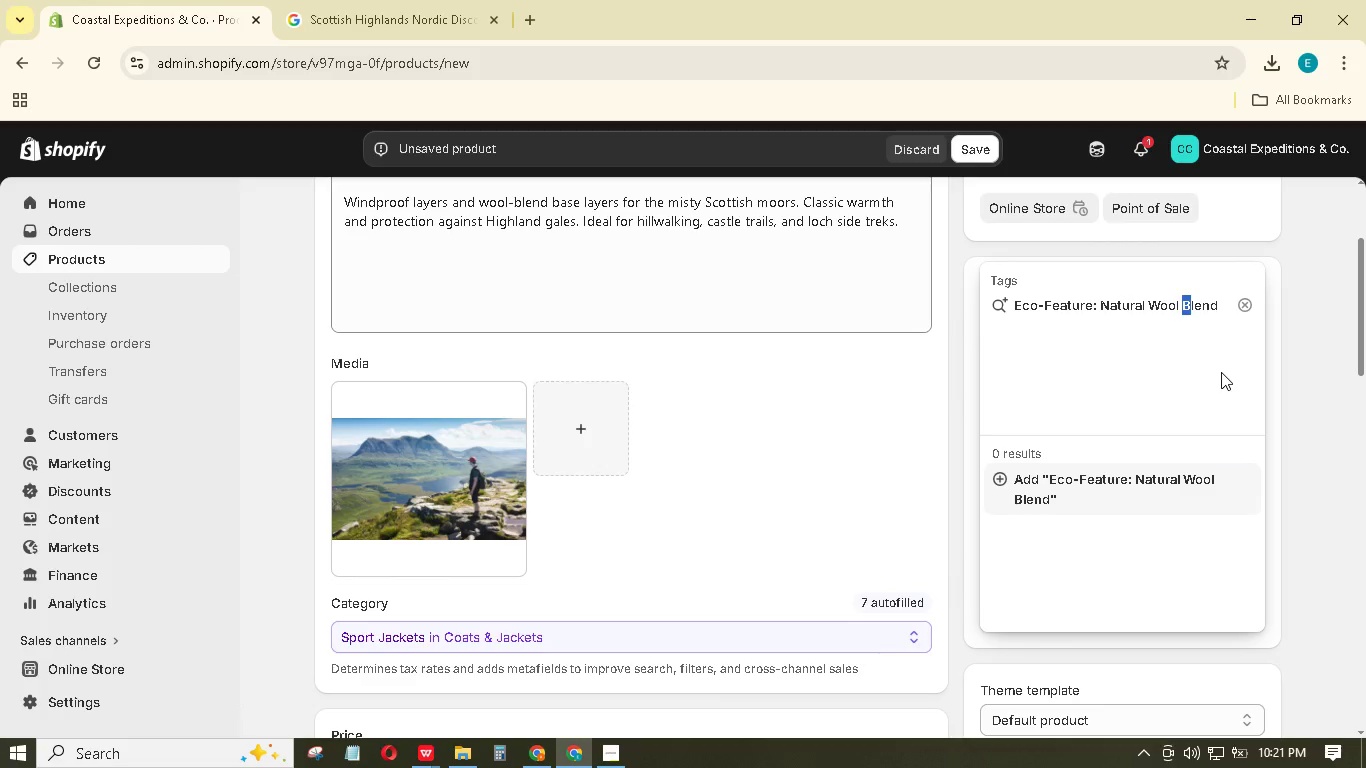 
left_click([443, 461])
 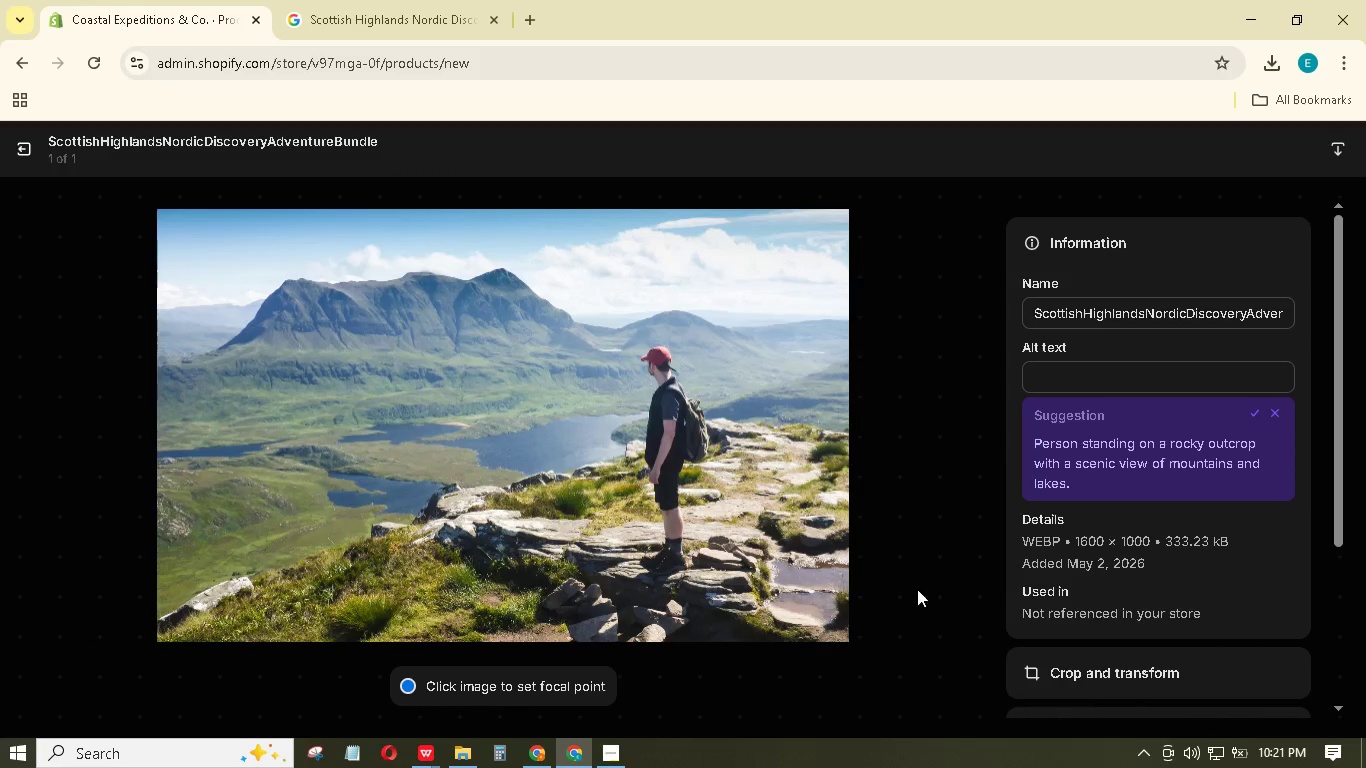 
left_click([1120, 378])
 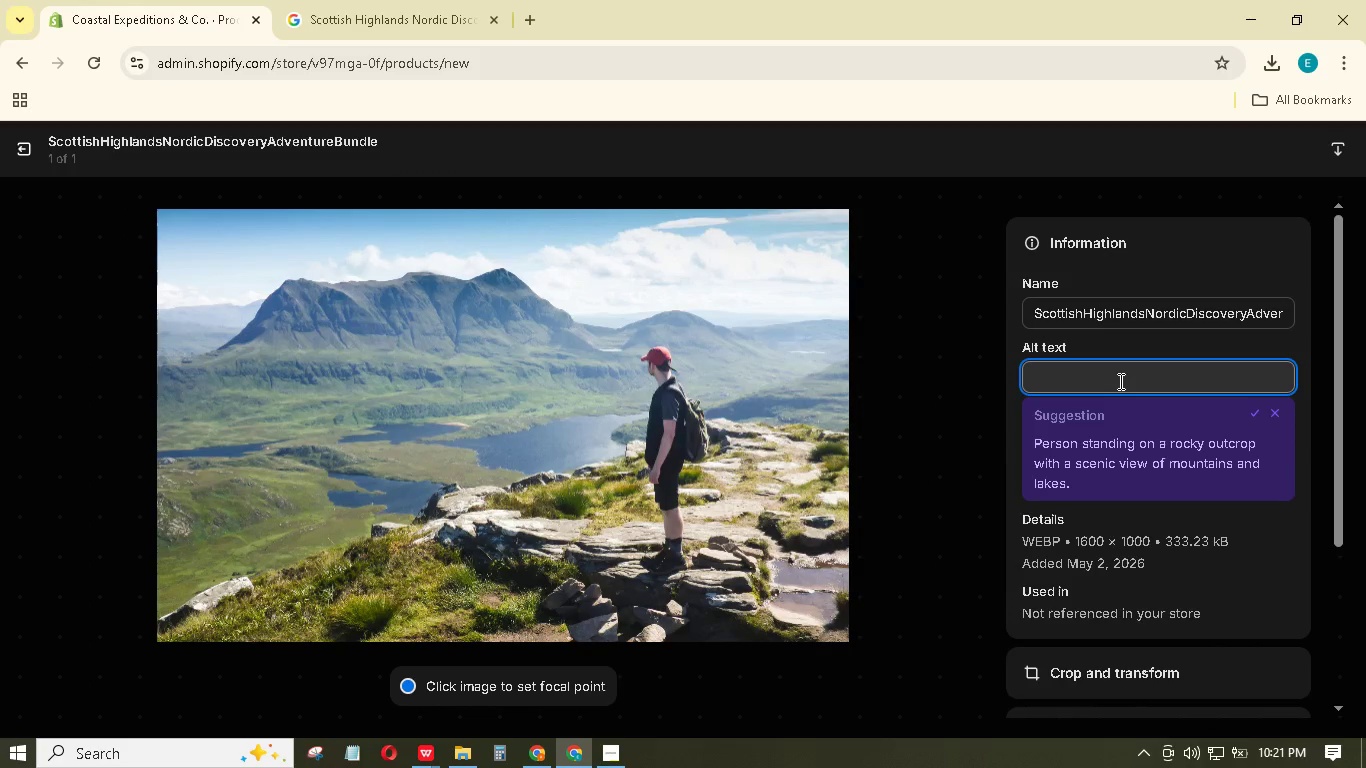 
type(A person standing on the edge of a mountainside.)
 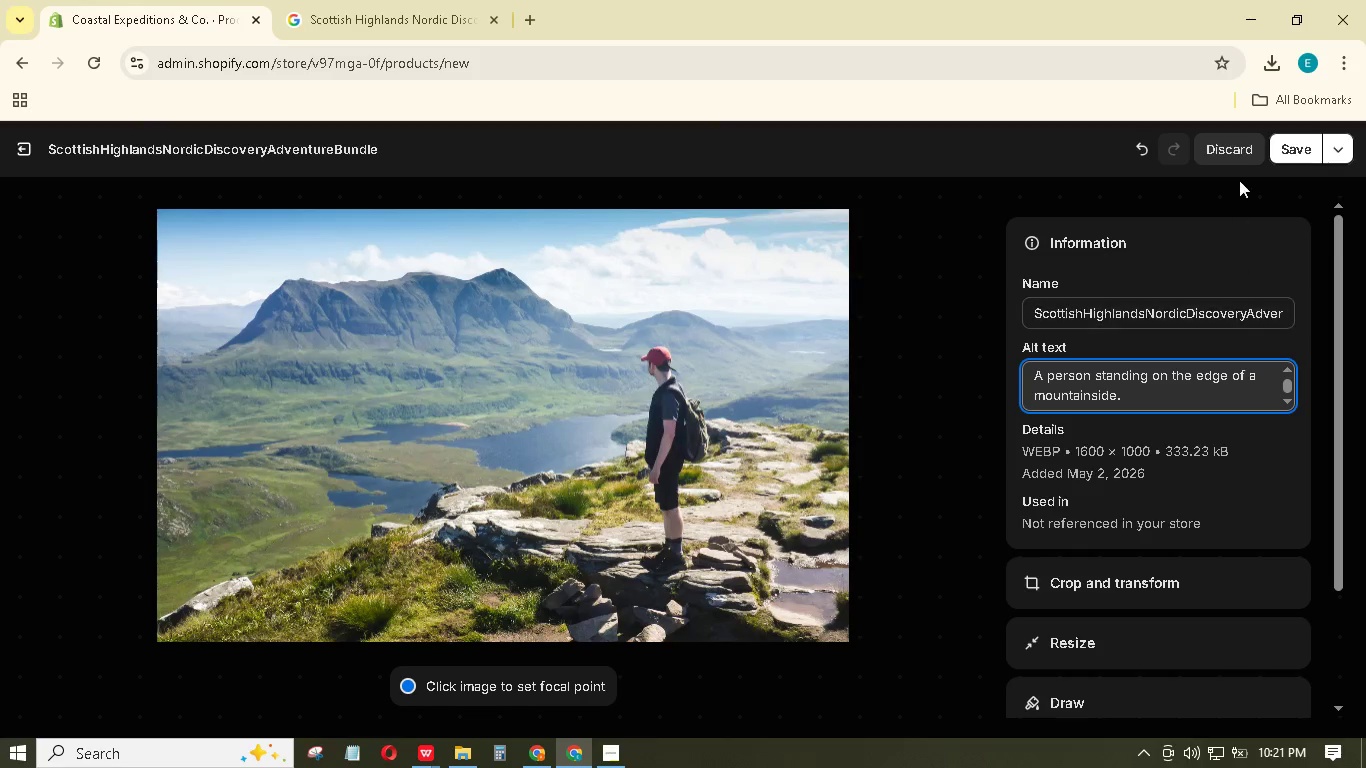 
left_click([1296, 149])
 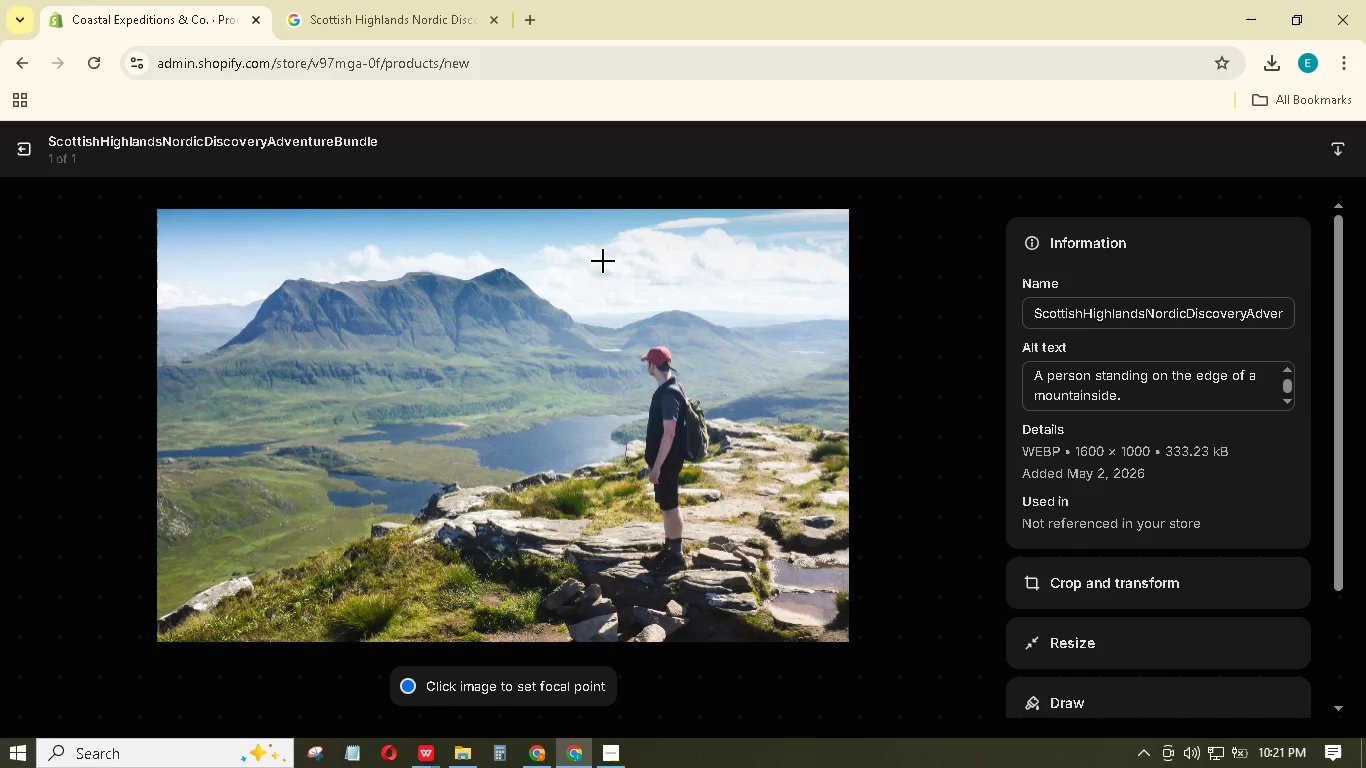 
wait(9.66)
 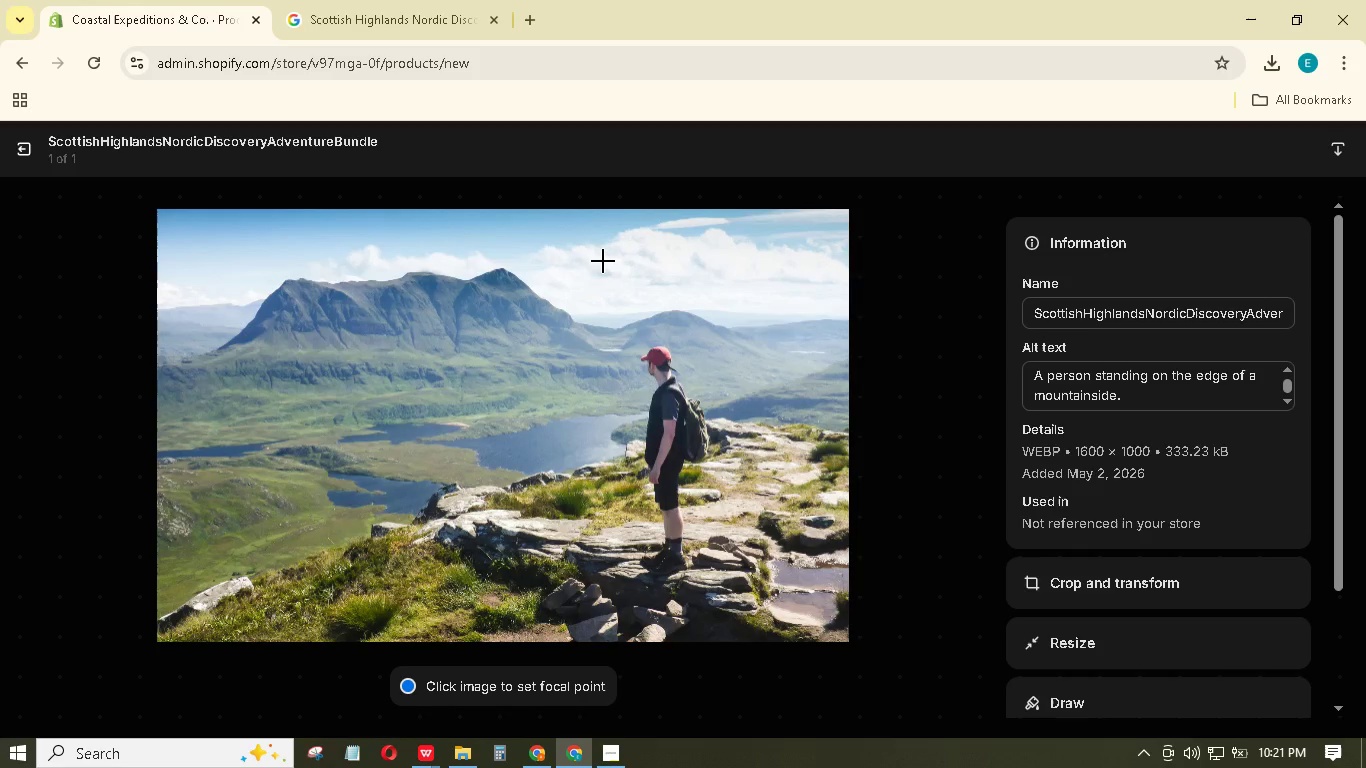 
scroll: coordinate [713, 487], scroll_direction: down, amount: 32.0
 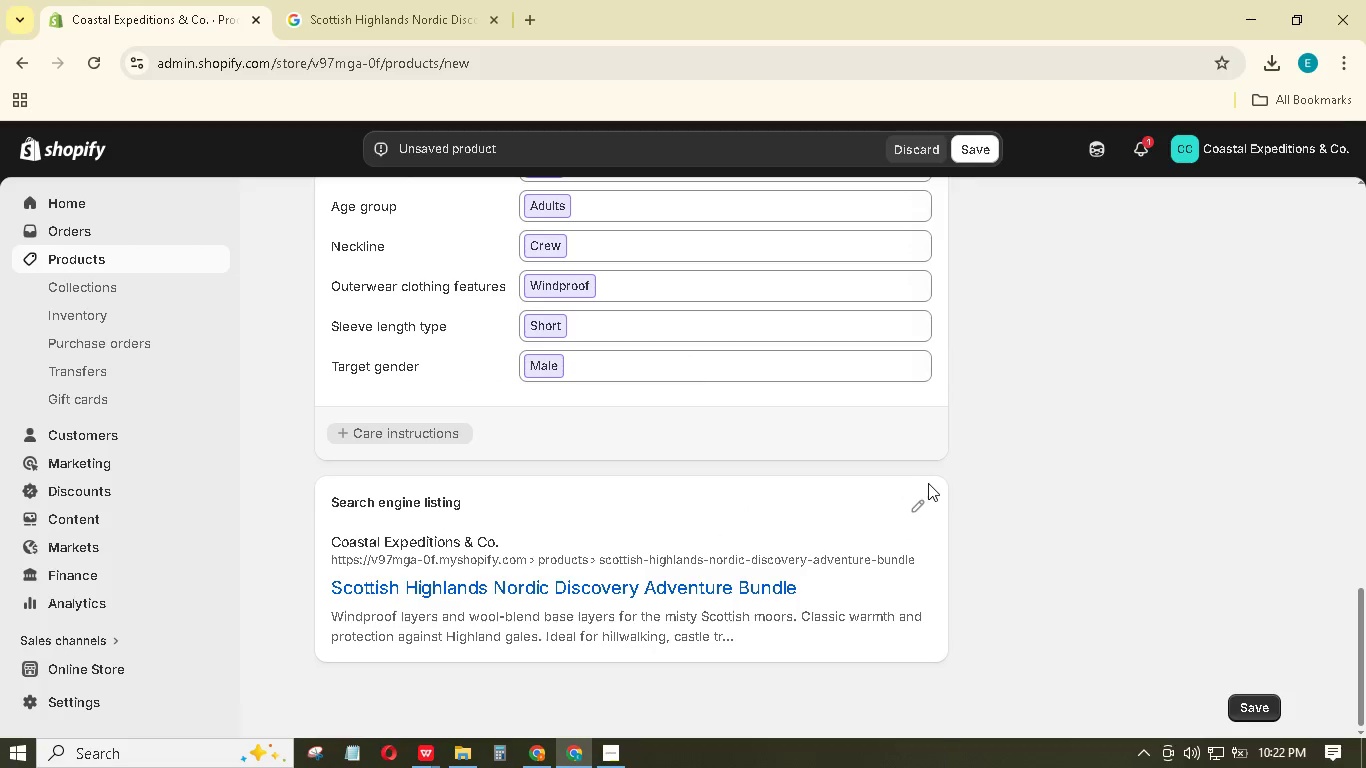 
double_click([926, 506])
 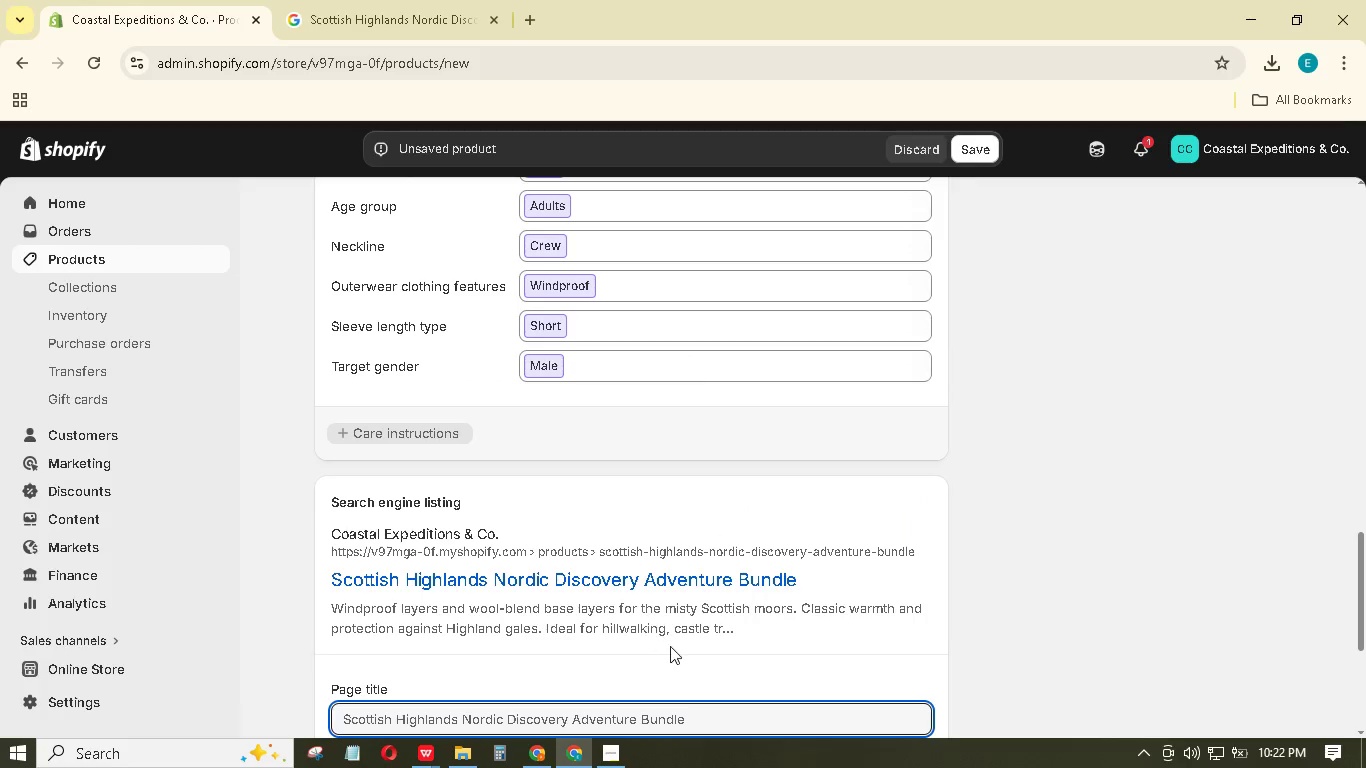 
scroll: coordinate [675, 653], scroll_direction: down, amount: 2.0
 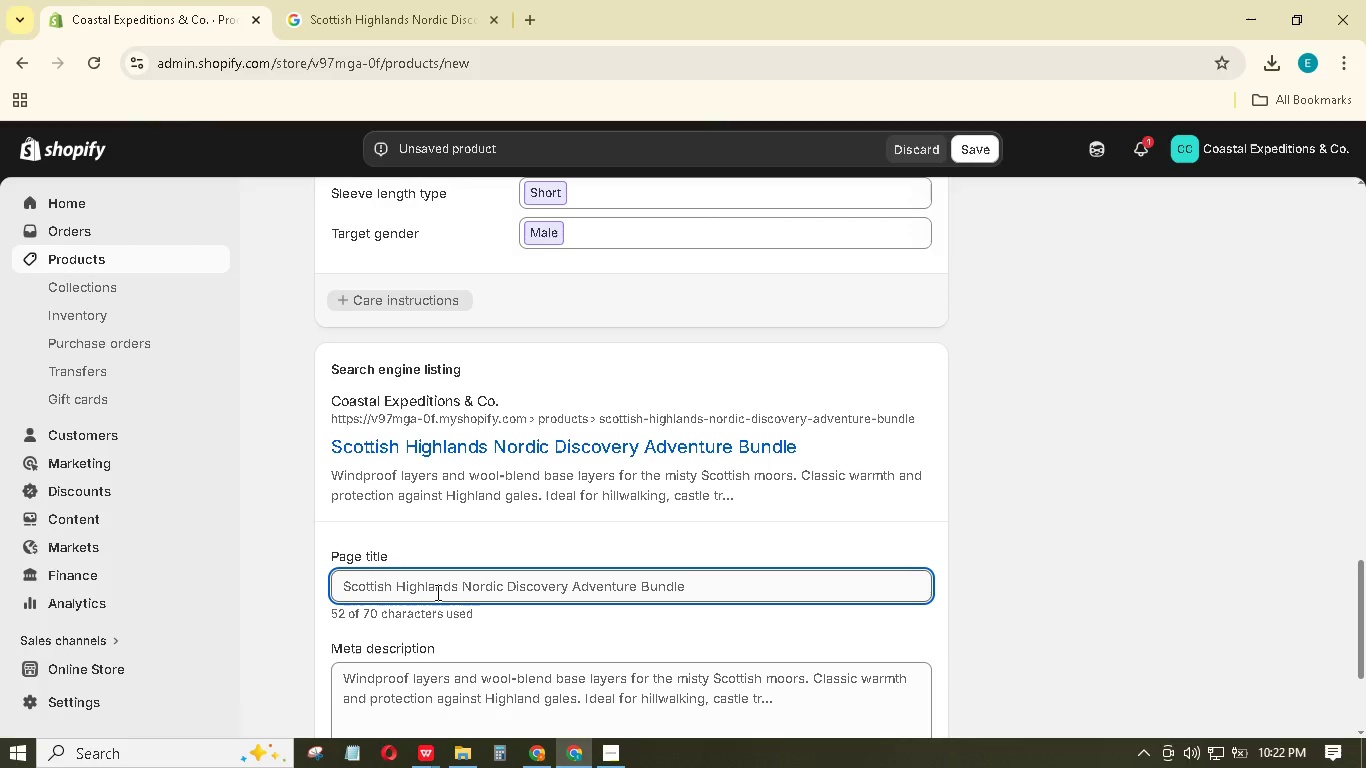 
wait(12.04)
 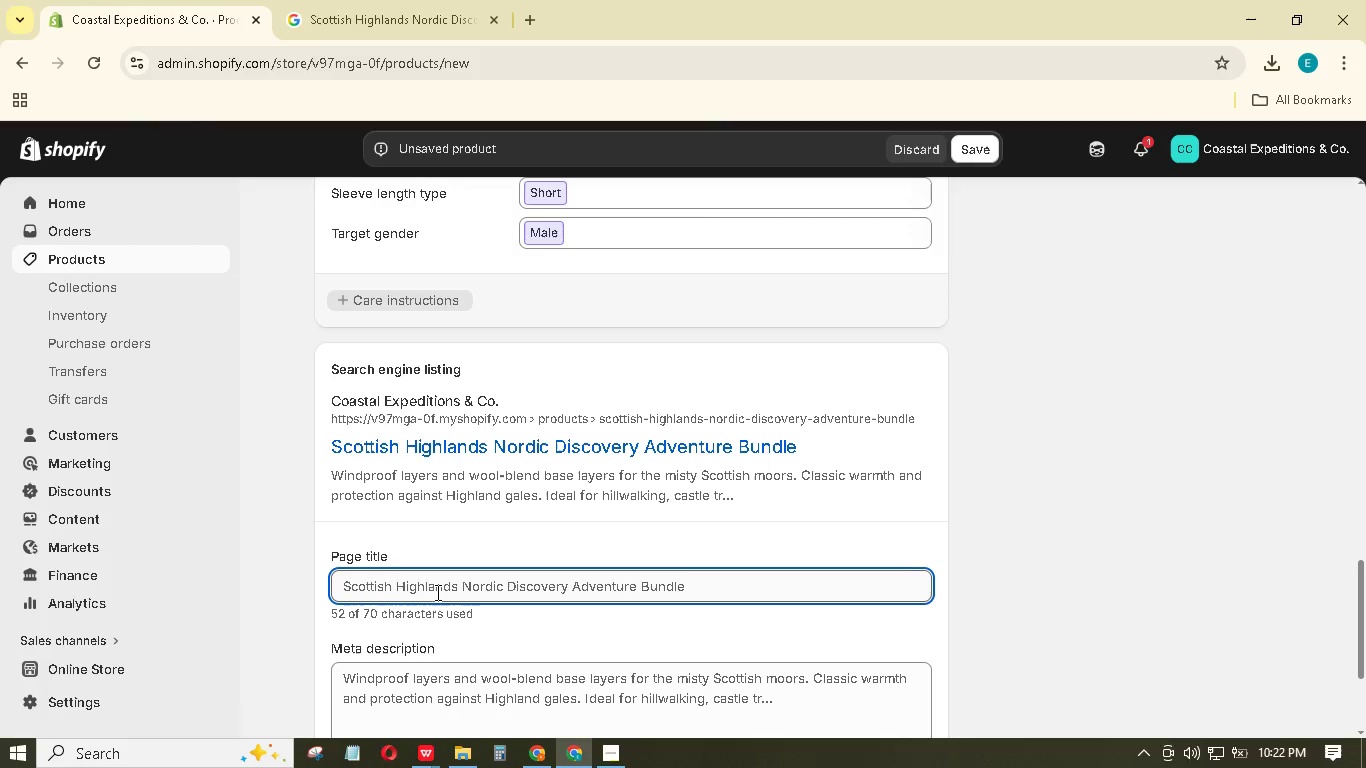 
left_click_drag(start_coordinate=[507, 581], to_coordinate=[641, 575])
 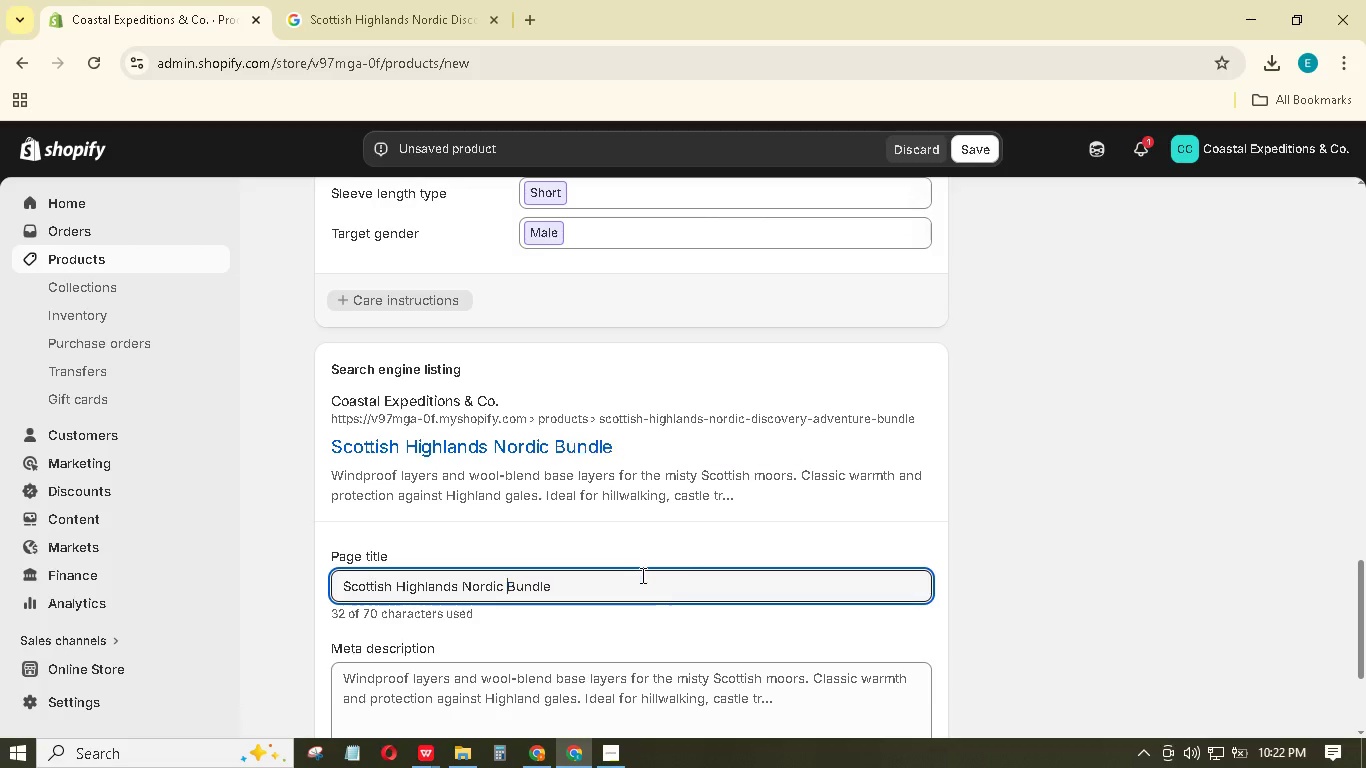 
key(Backspace)
type( | Windproof Layers & Wool)
 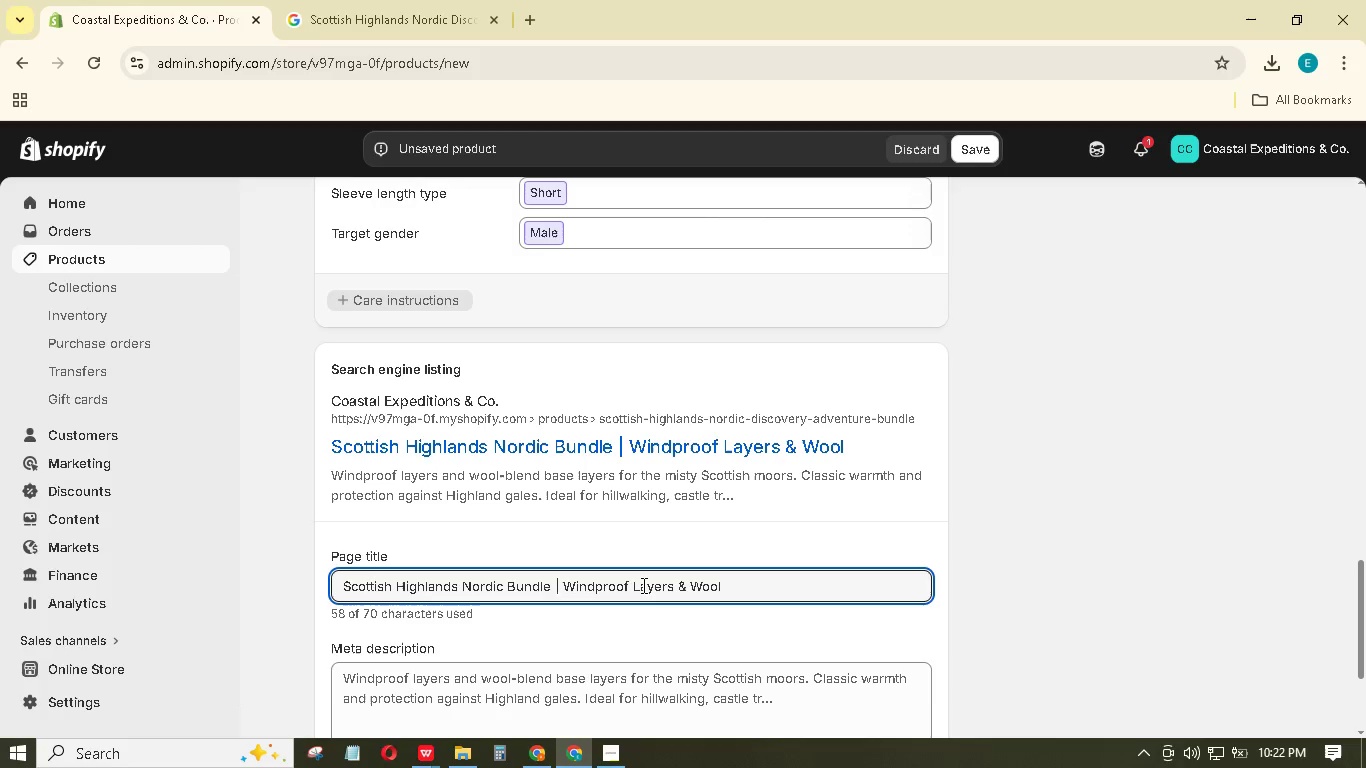 
type( Base)
 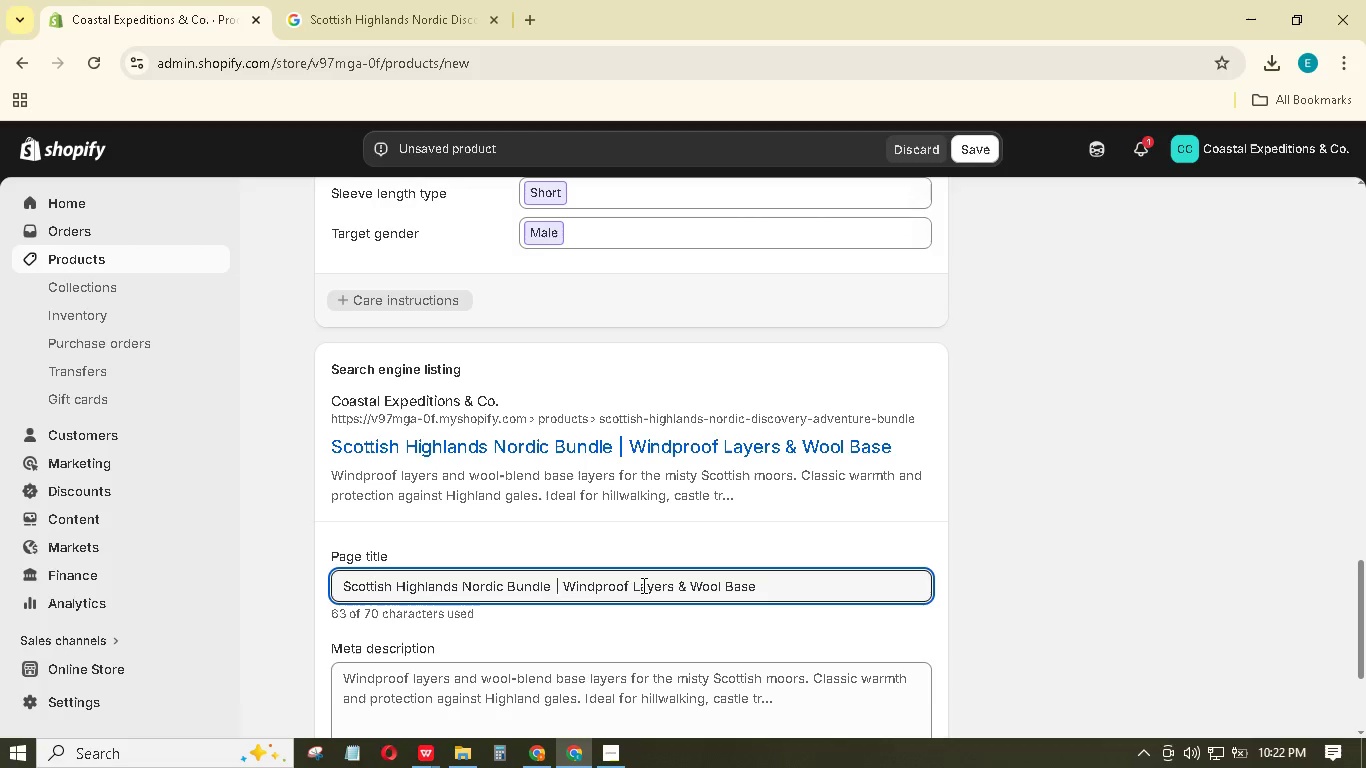 
scroll: coordinate [623, 563], scroll_direction: down, amount: 1.0
 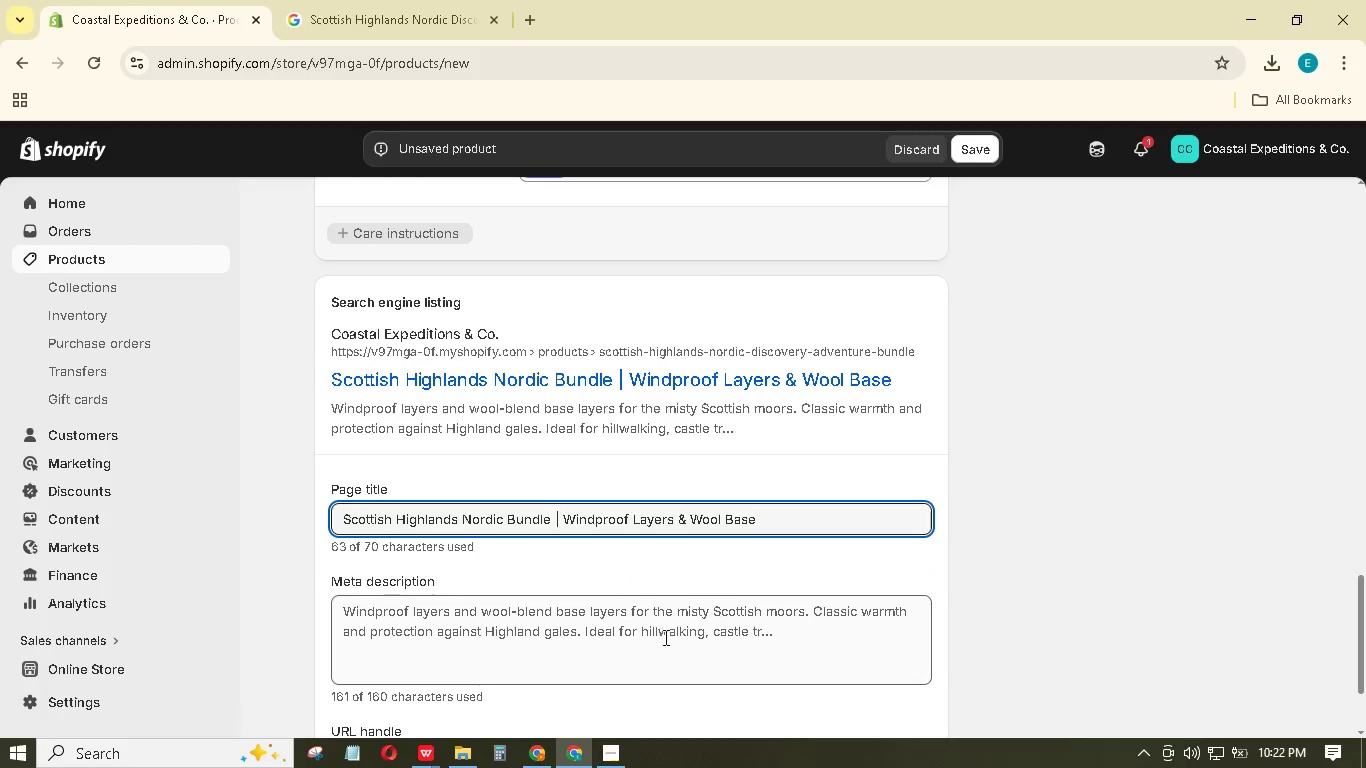 
left_click_drag(start_coordinate=[674, 647], to_coordinate=[685, 654])
 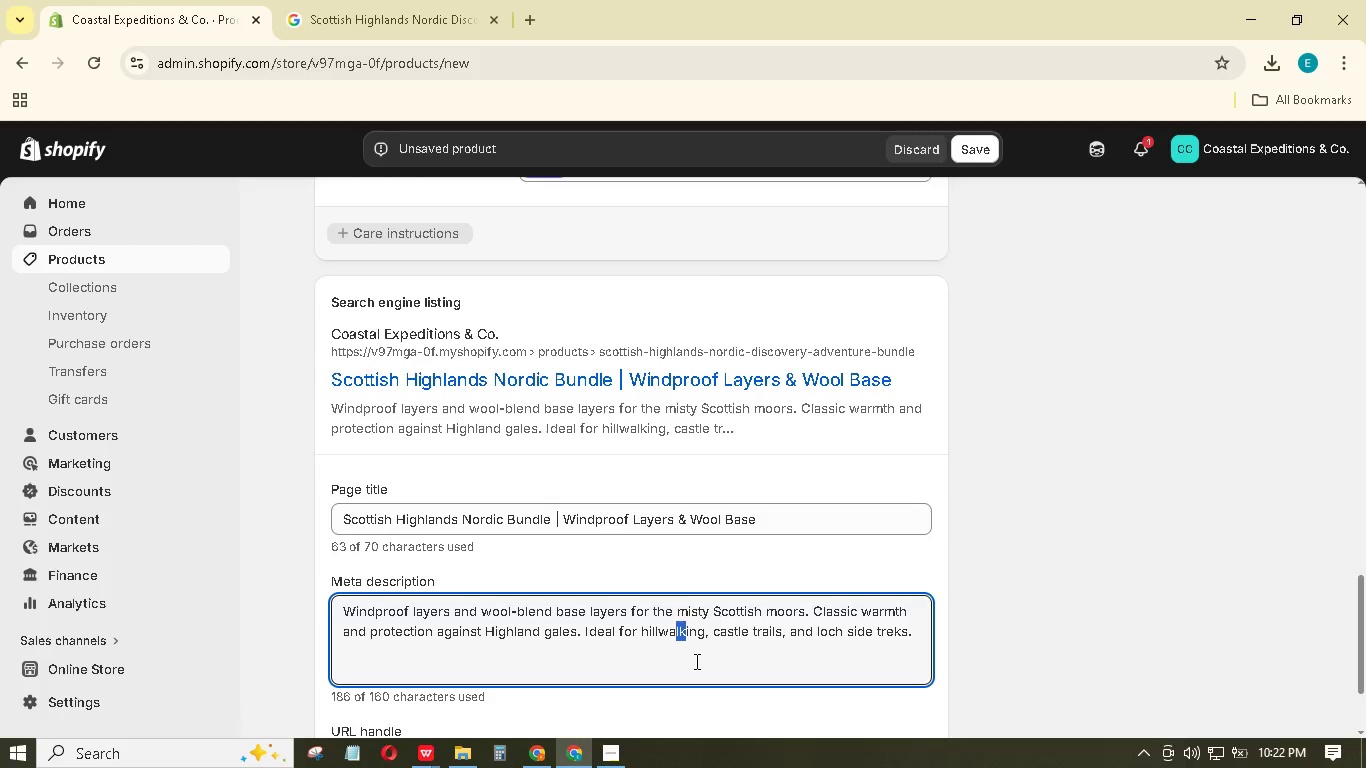 
key(Control+A)
 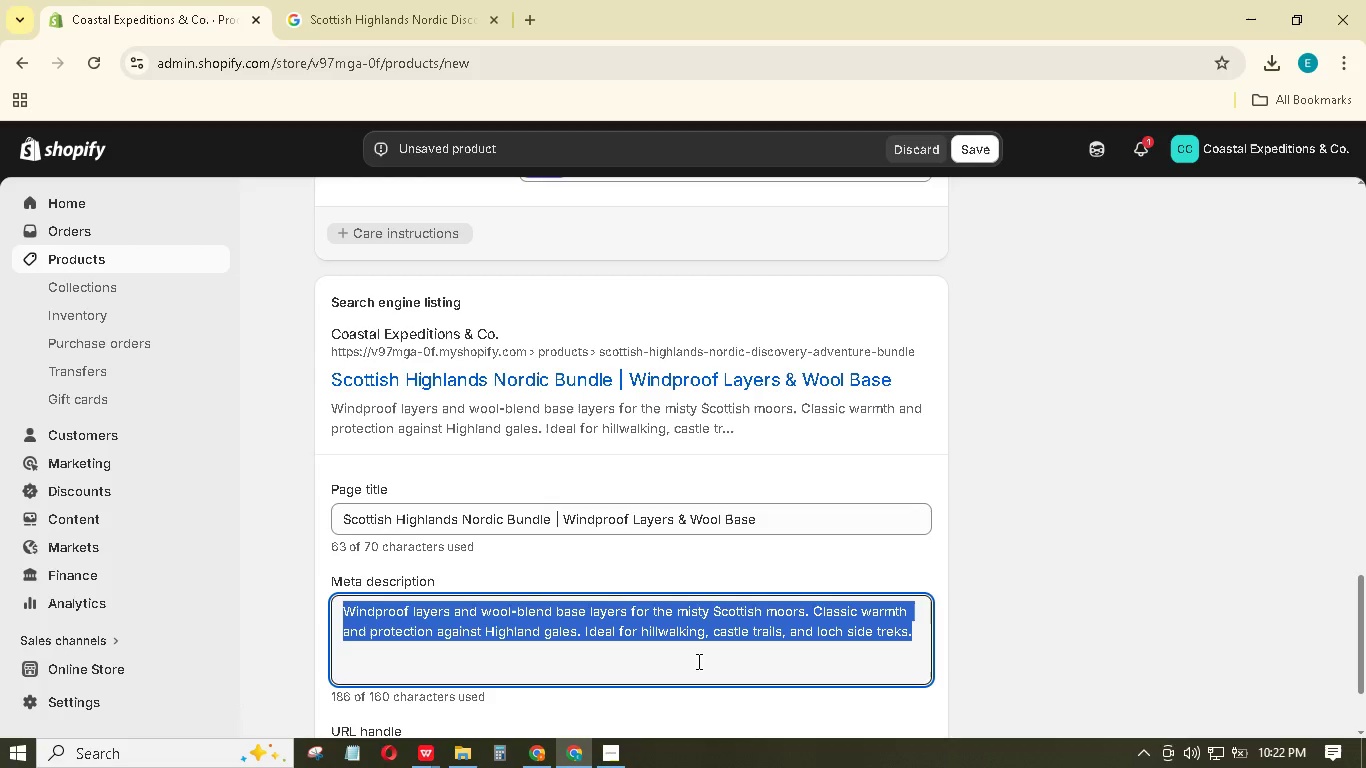 
key(Backspace)
type(Master the scottish moors with windproof Layers)
 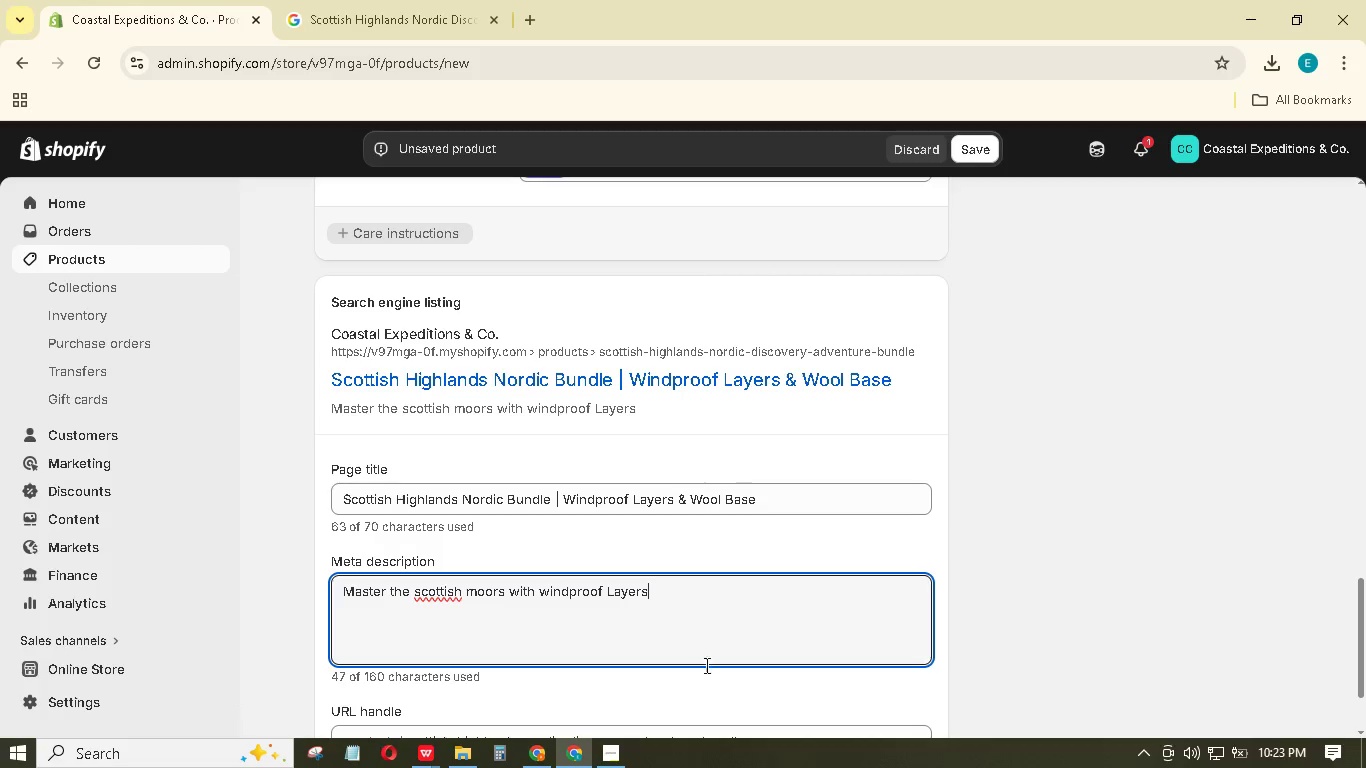 
type( & wool base. Historic highland protection. Shop your Nordic discovery kit.)
 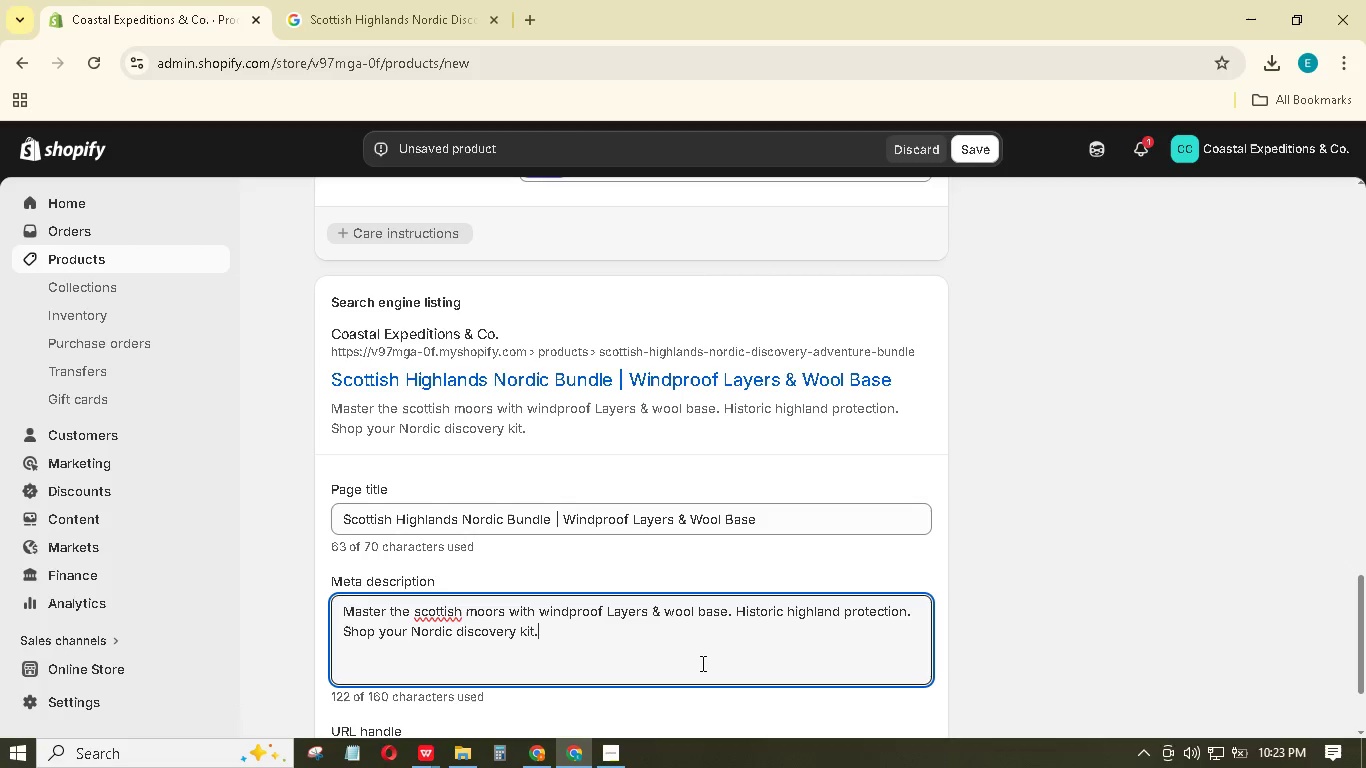 
left_click([423, 617])
 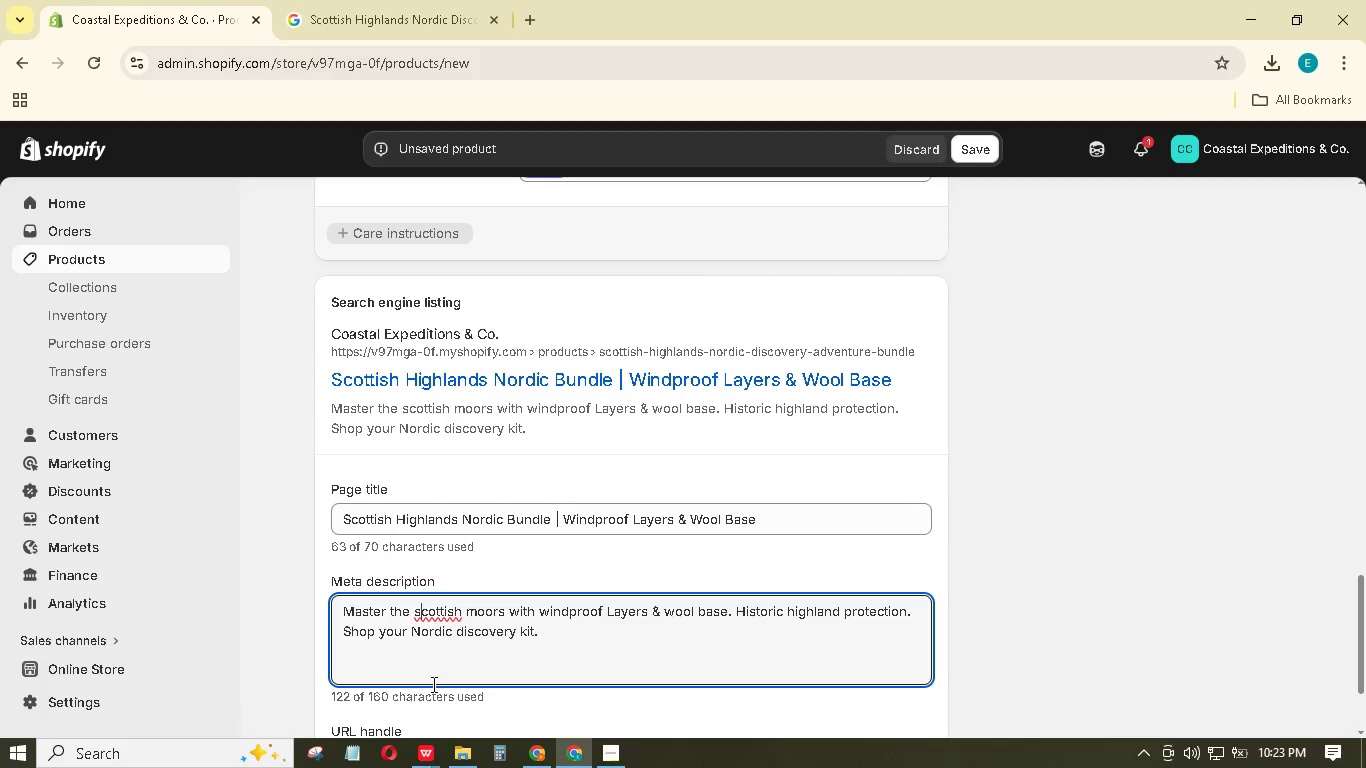 
key(Backspace)
 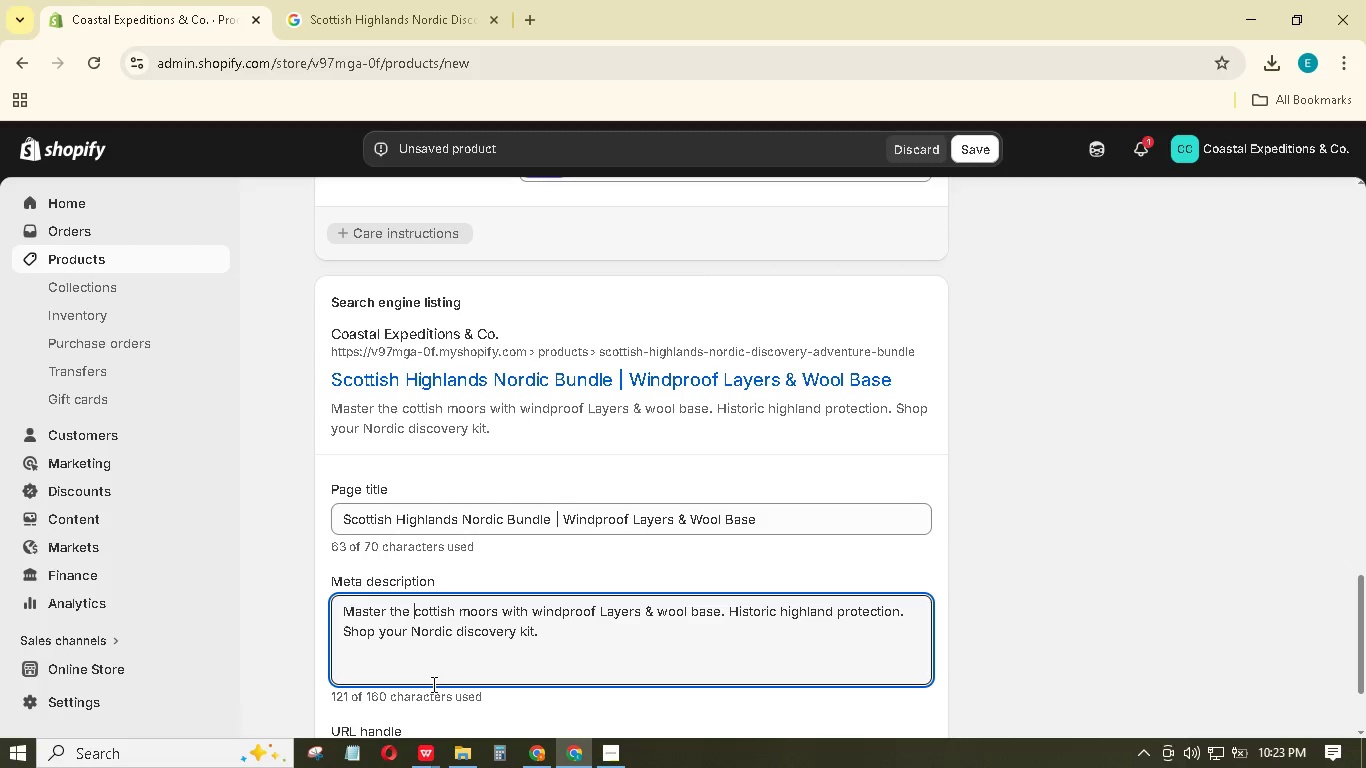 
key(Shift+S)
 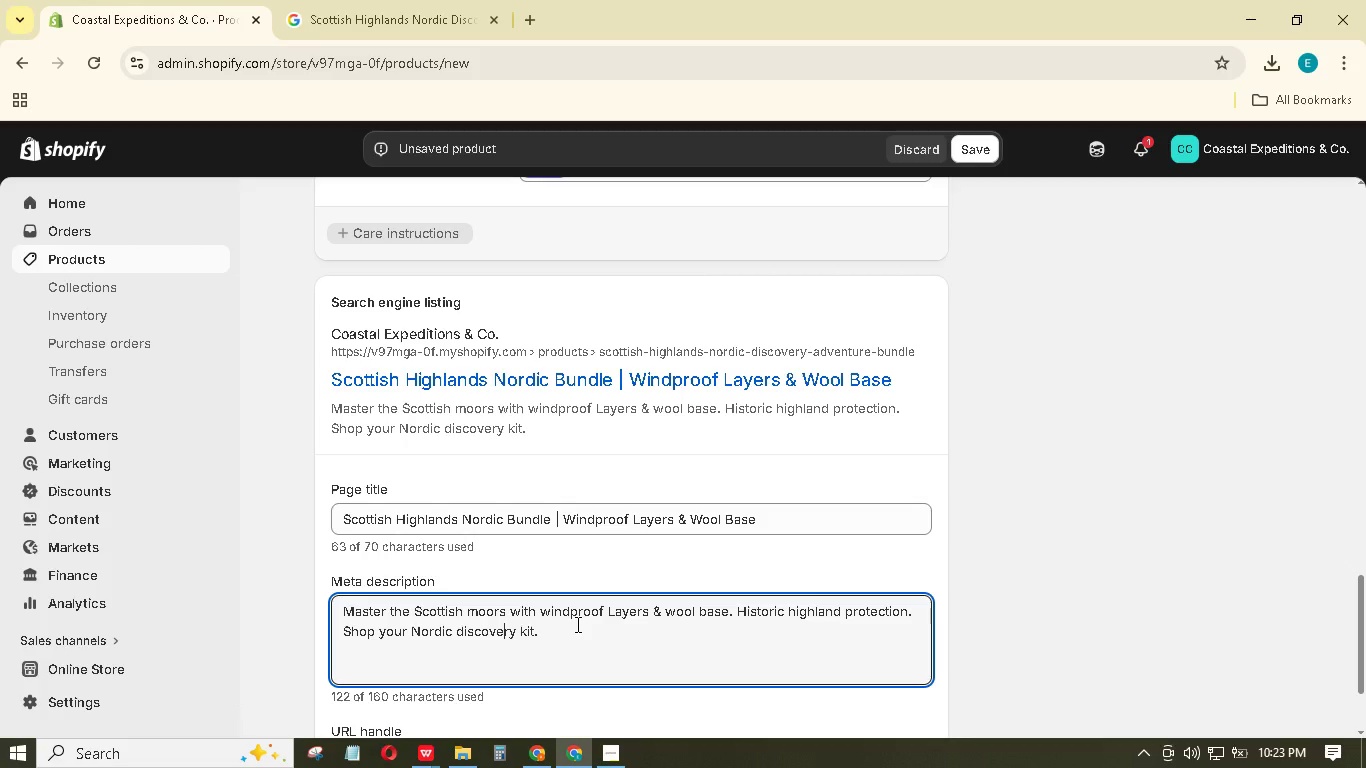 
left_click([576, 627])
 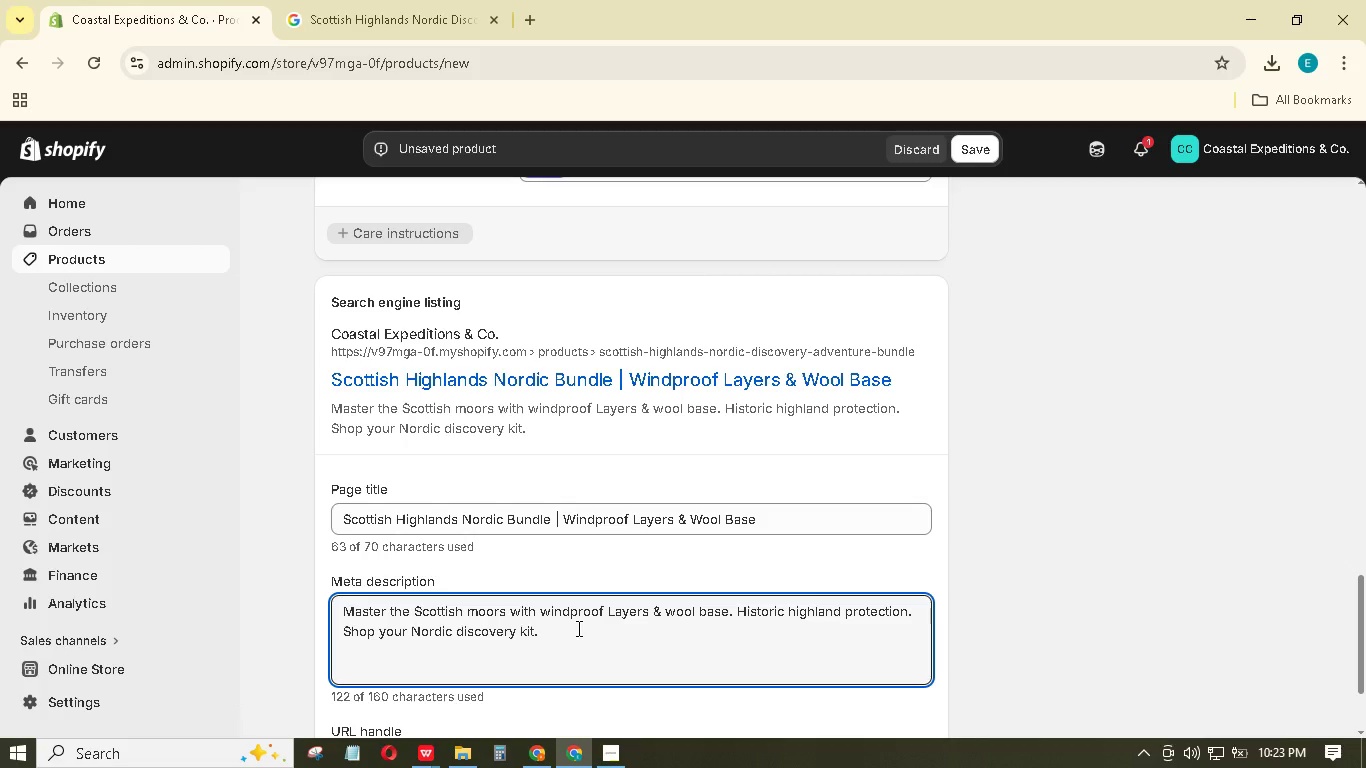 
key(Backspace)
type( today.)
 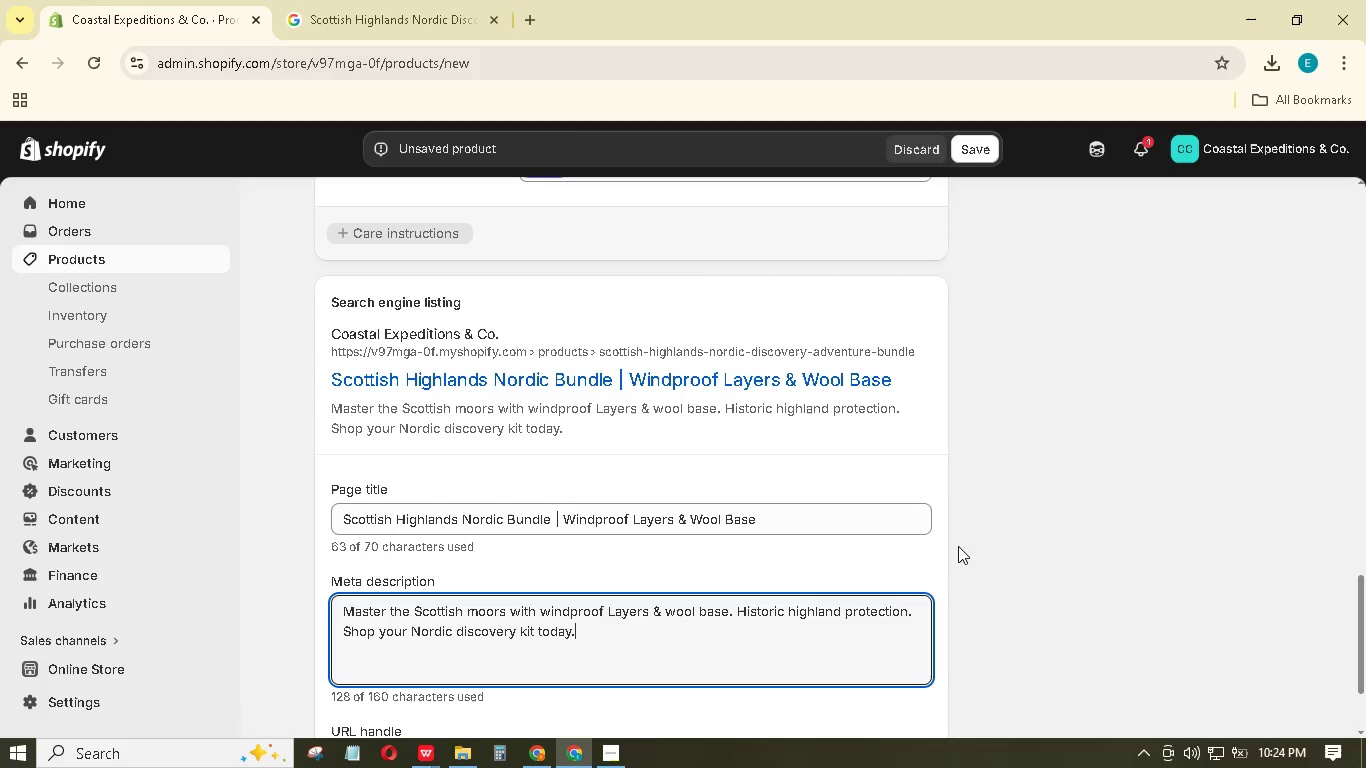 
wait(11.77)
 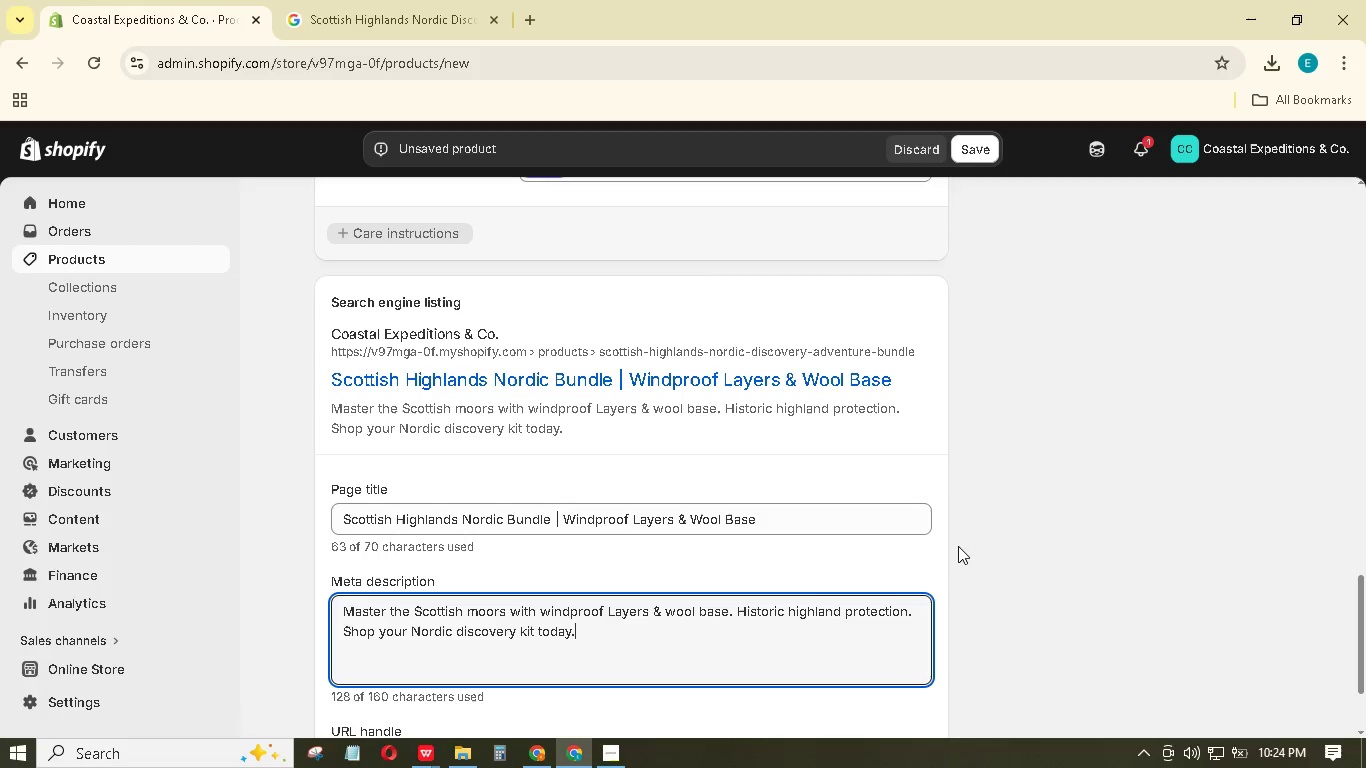 
scroll: coordinate [959, 546], scroll_direction: up, amount: 8.0
 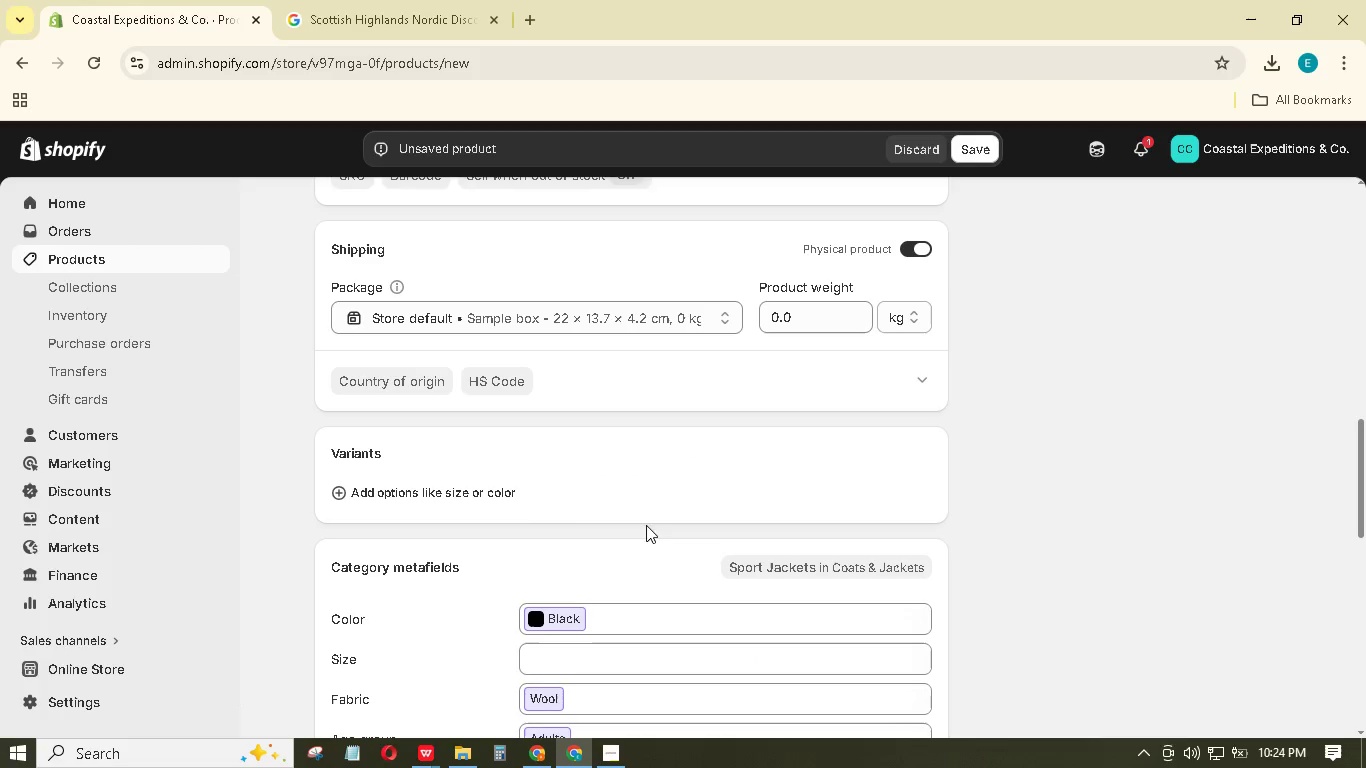 
mouse_move([493, 496])
 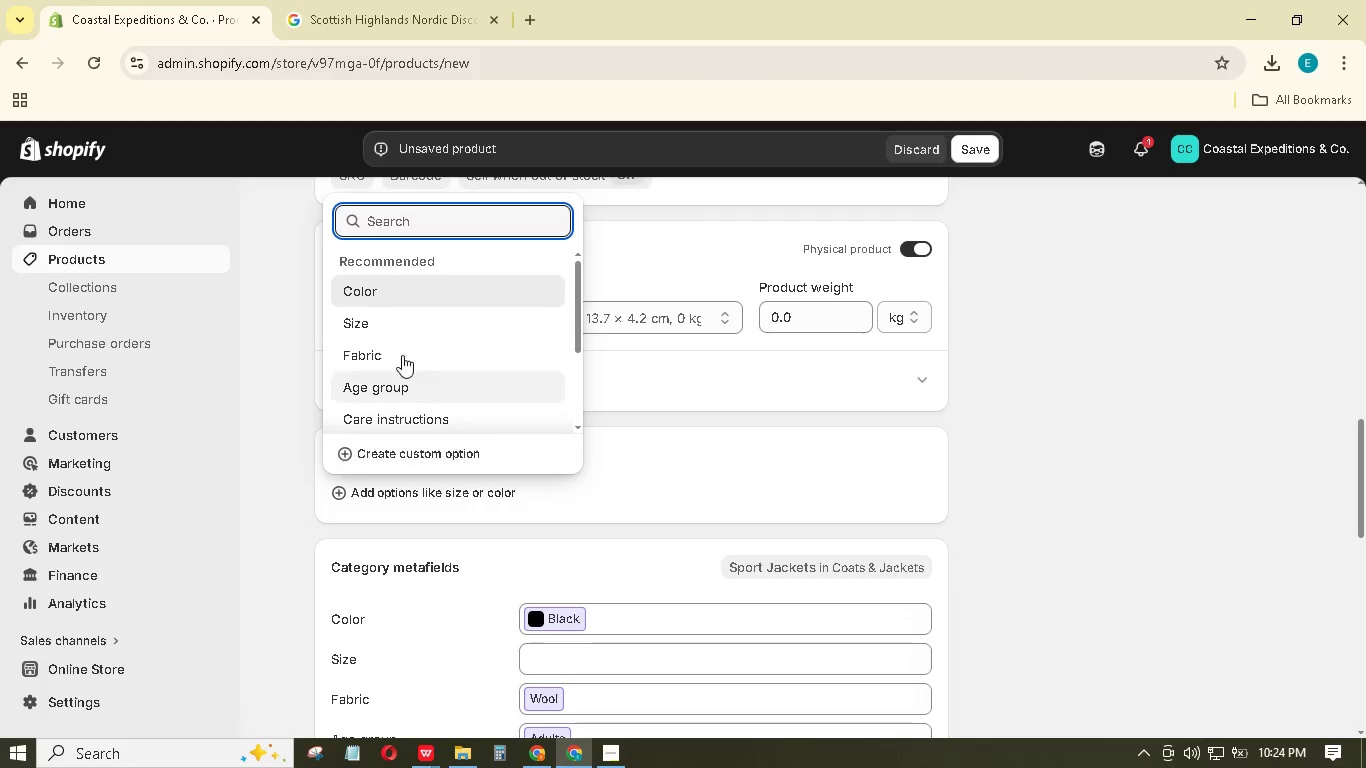 
left_click([392, 314])
 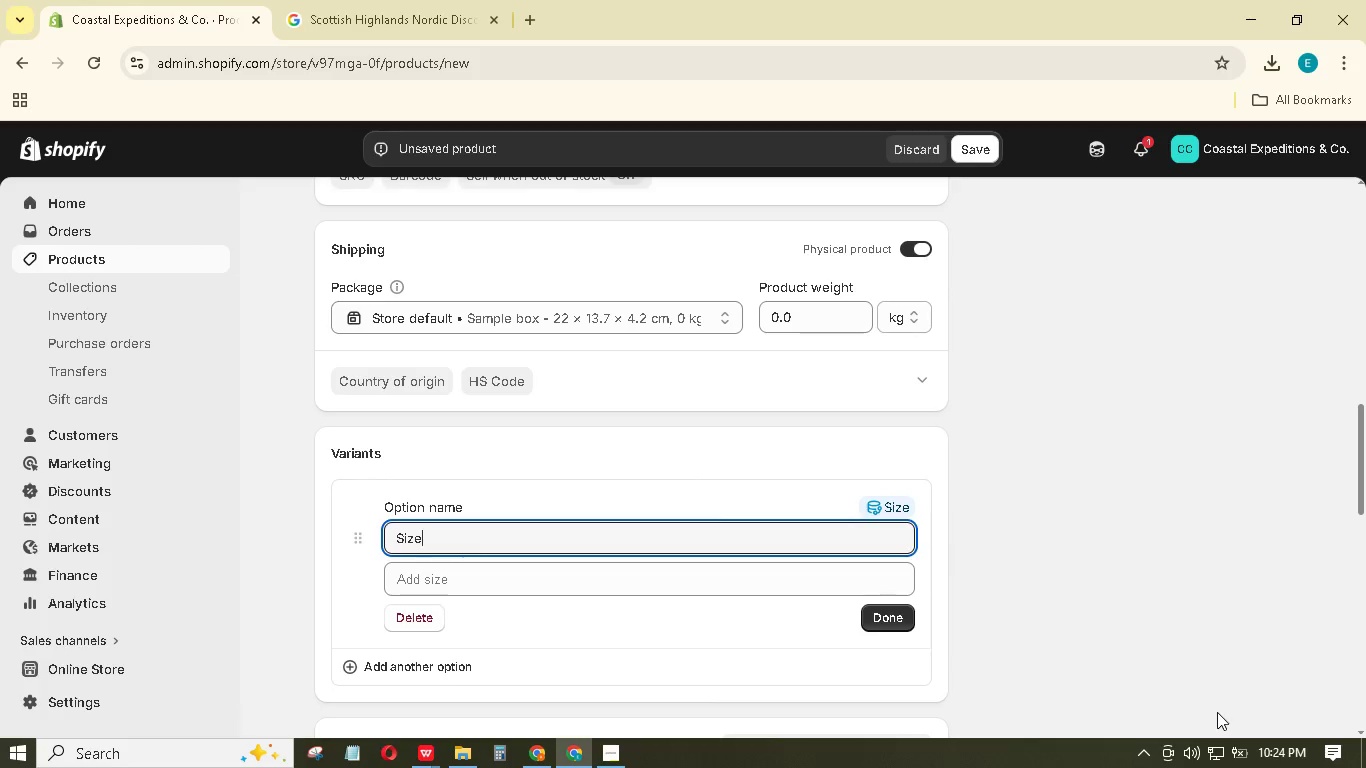 
left_click([593, 591])
 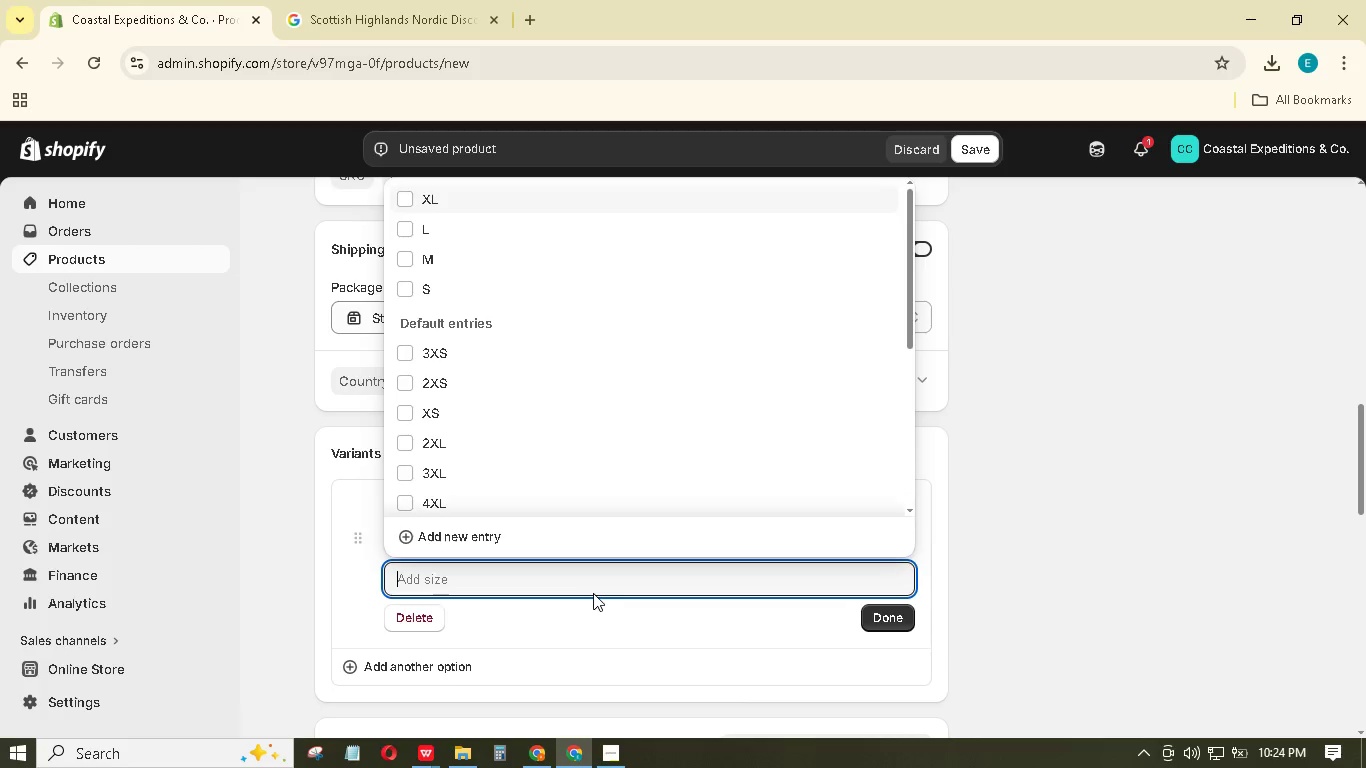 
key(Shift+S)
 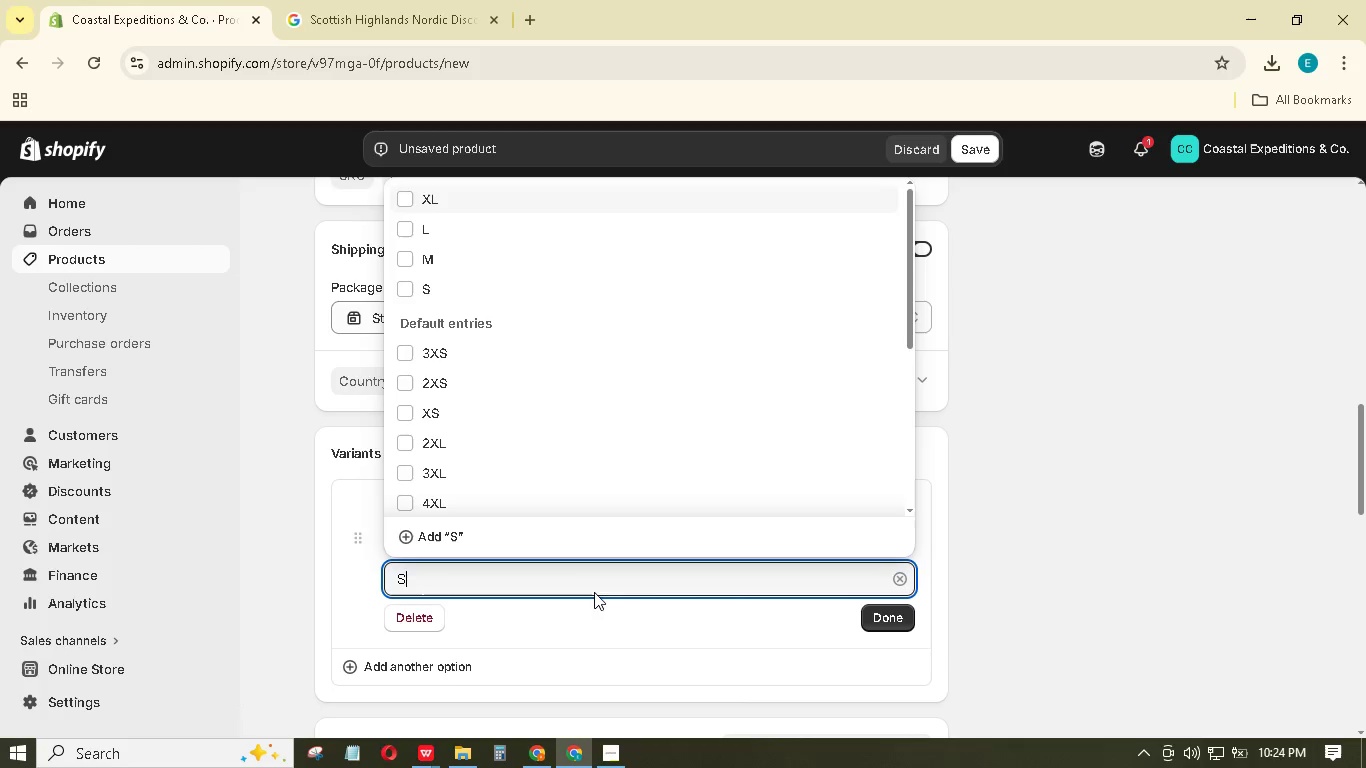 
key(Enter)
 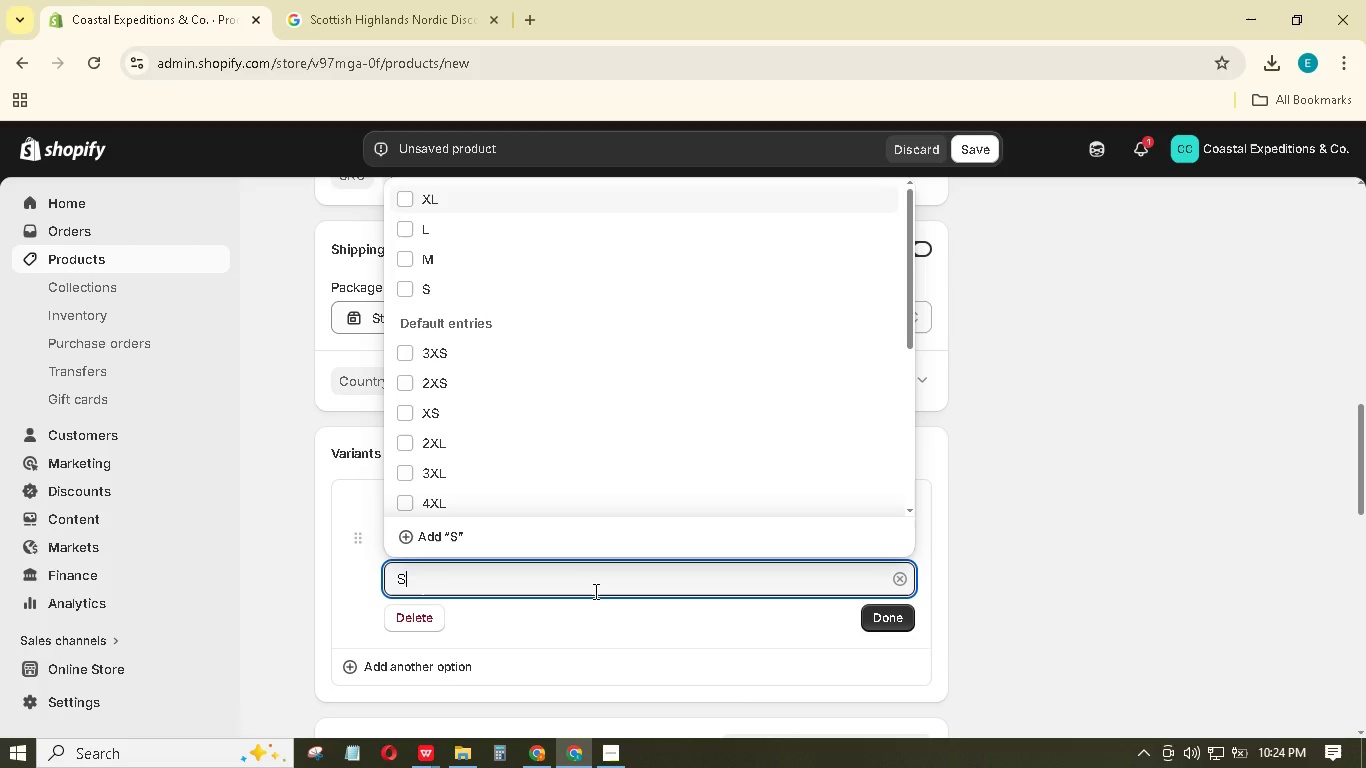 
key(Shift+L)
 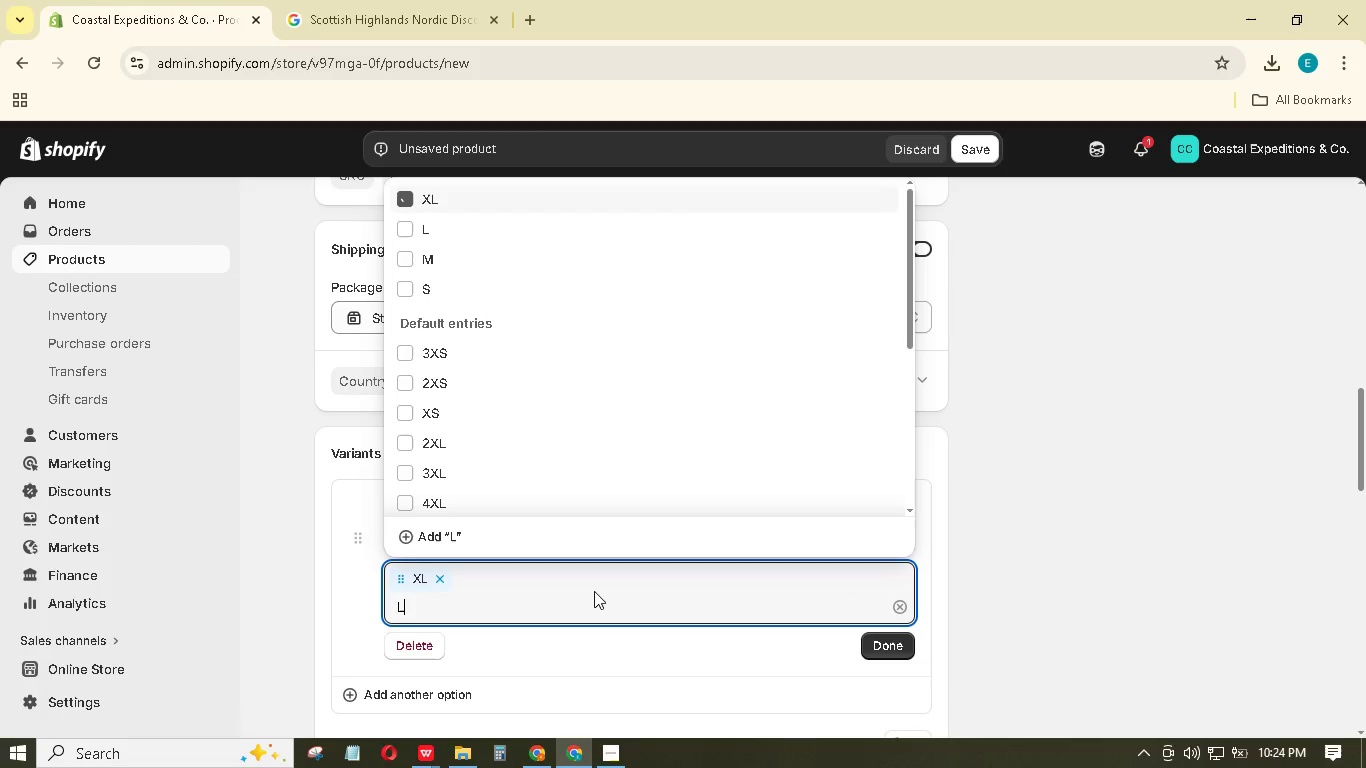 
key(Enter)
 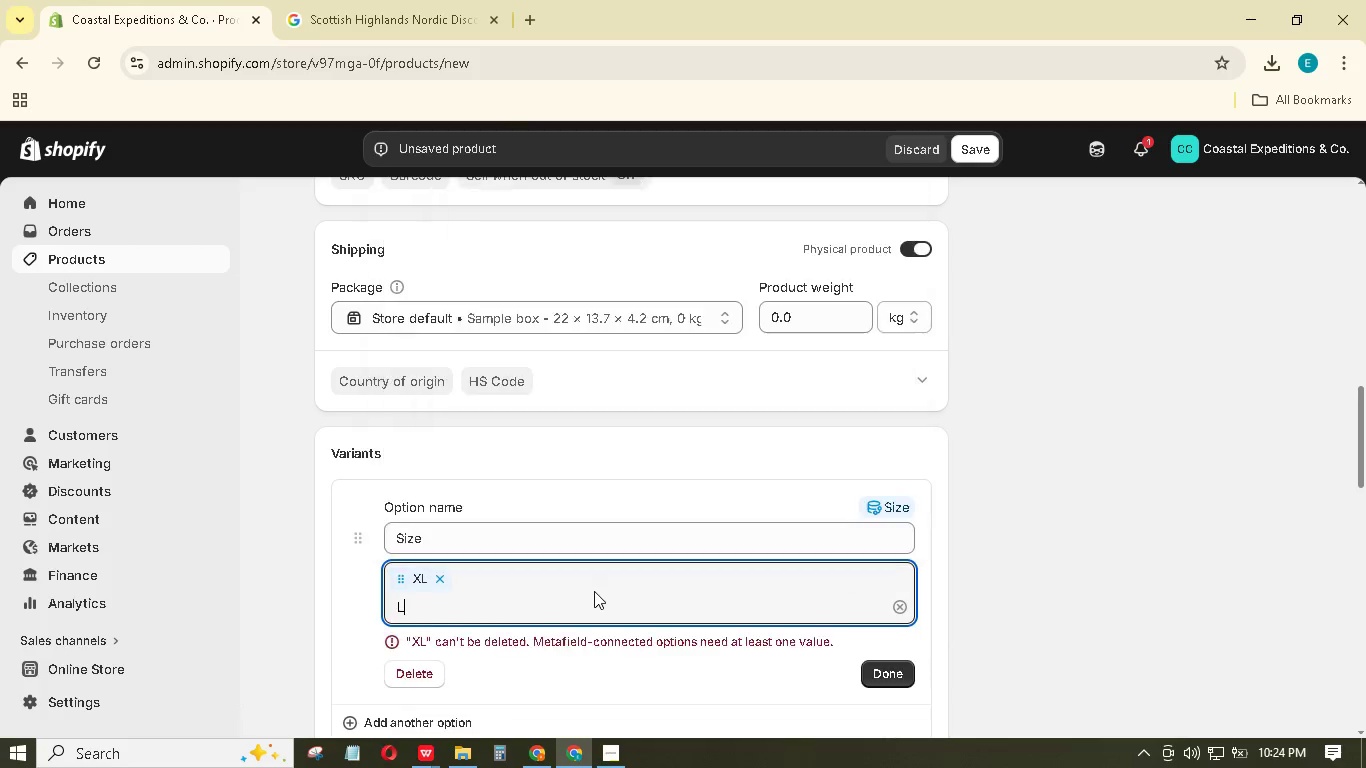 
key(Shift+M)
 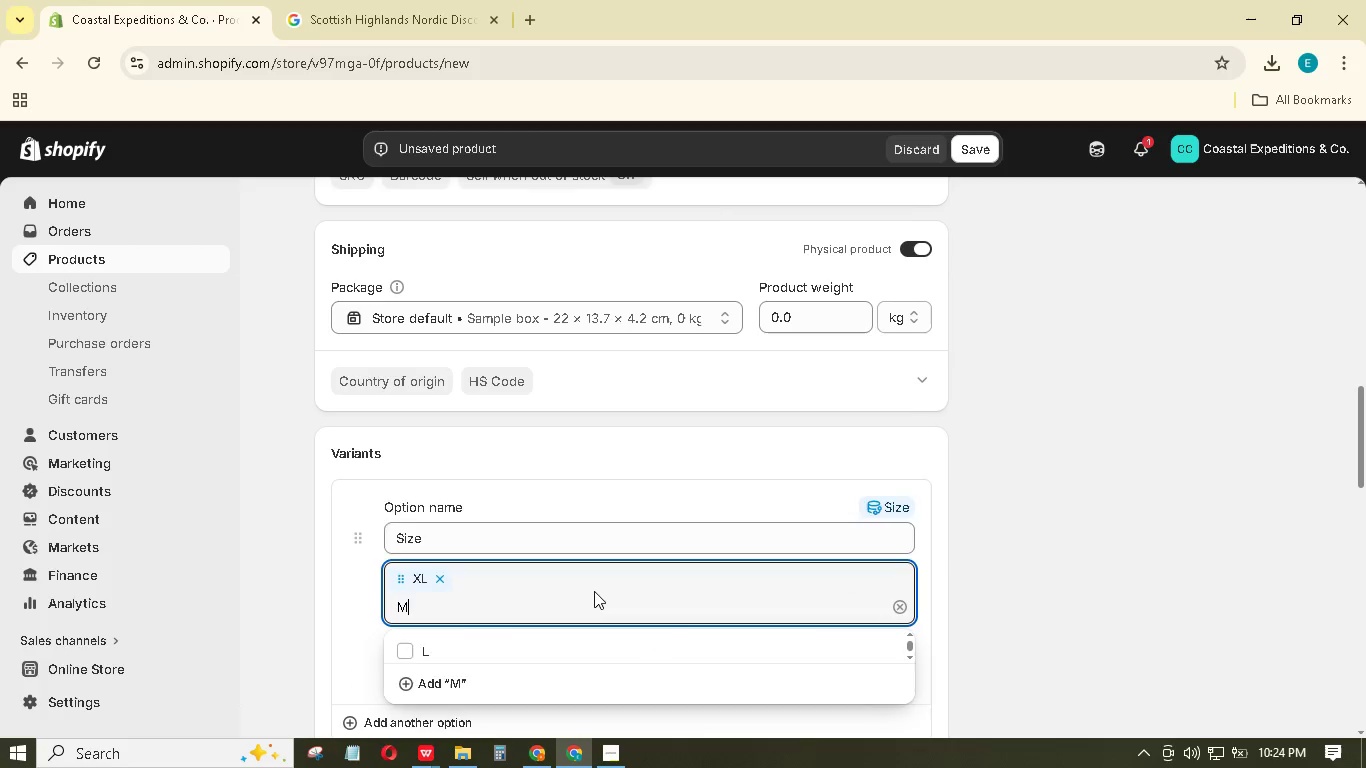 
key(Enter)
 